 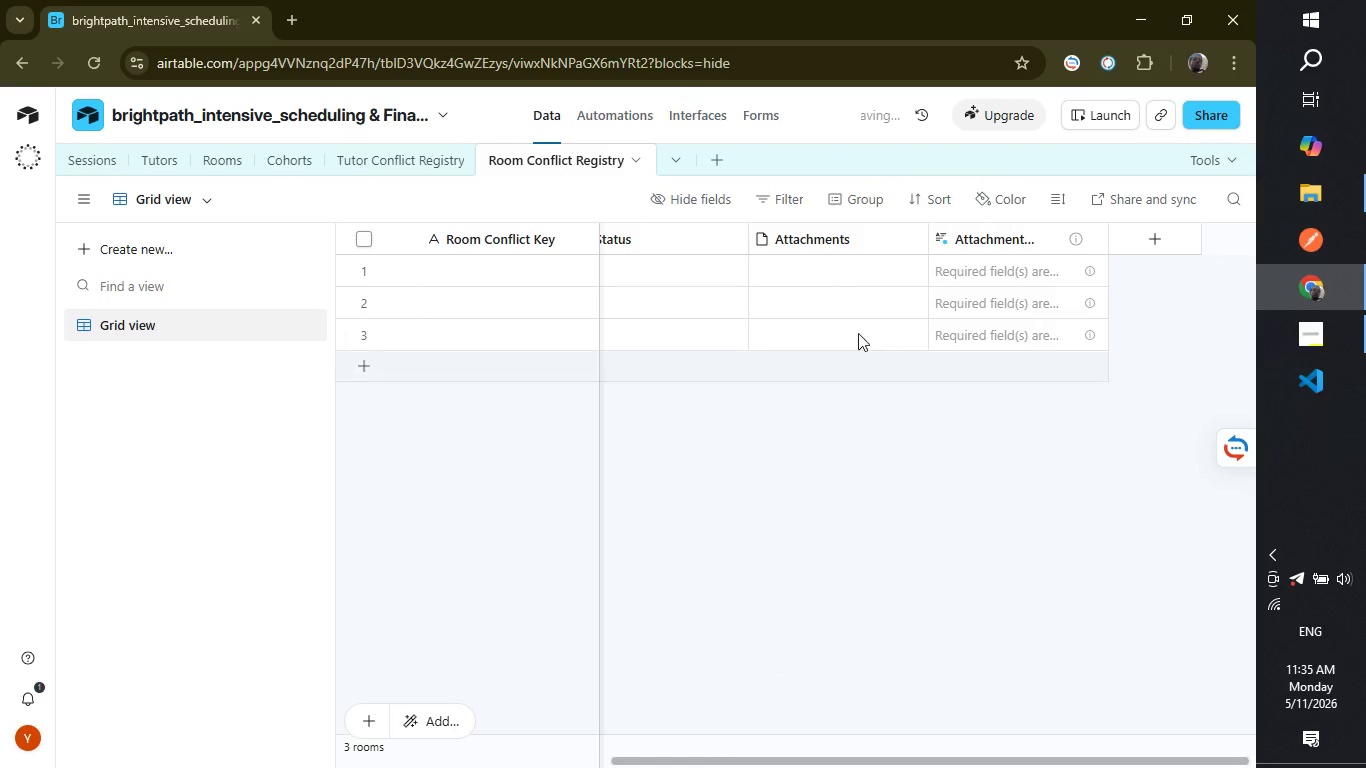 
right_click([981, 245])
 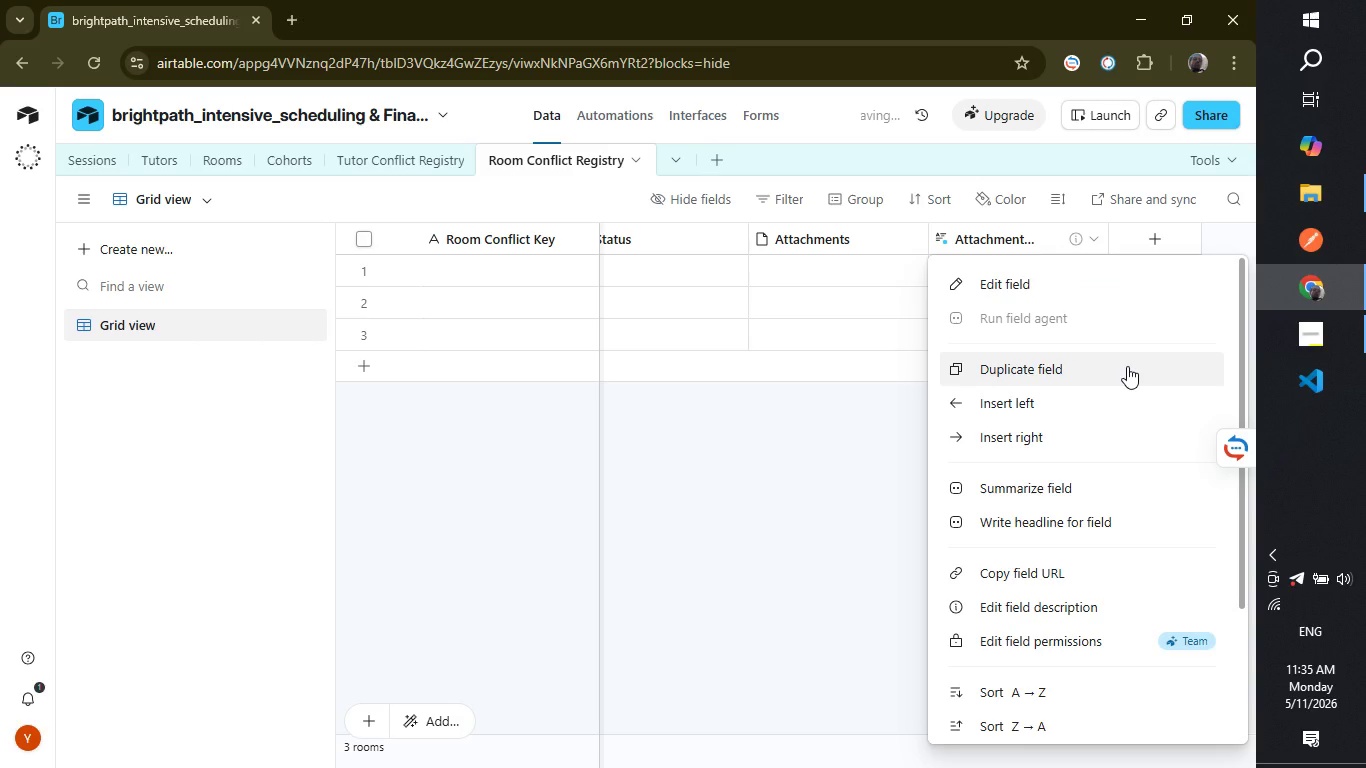 
hold_key(key=ArrowDown, duration=0.75)
 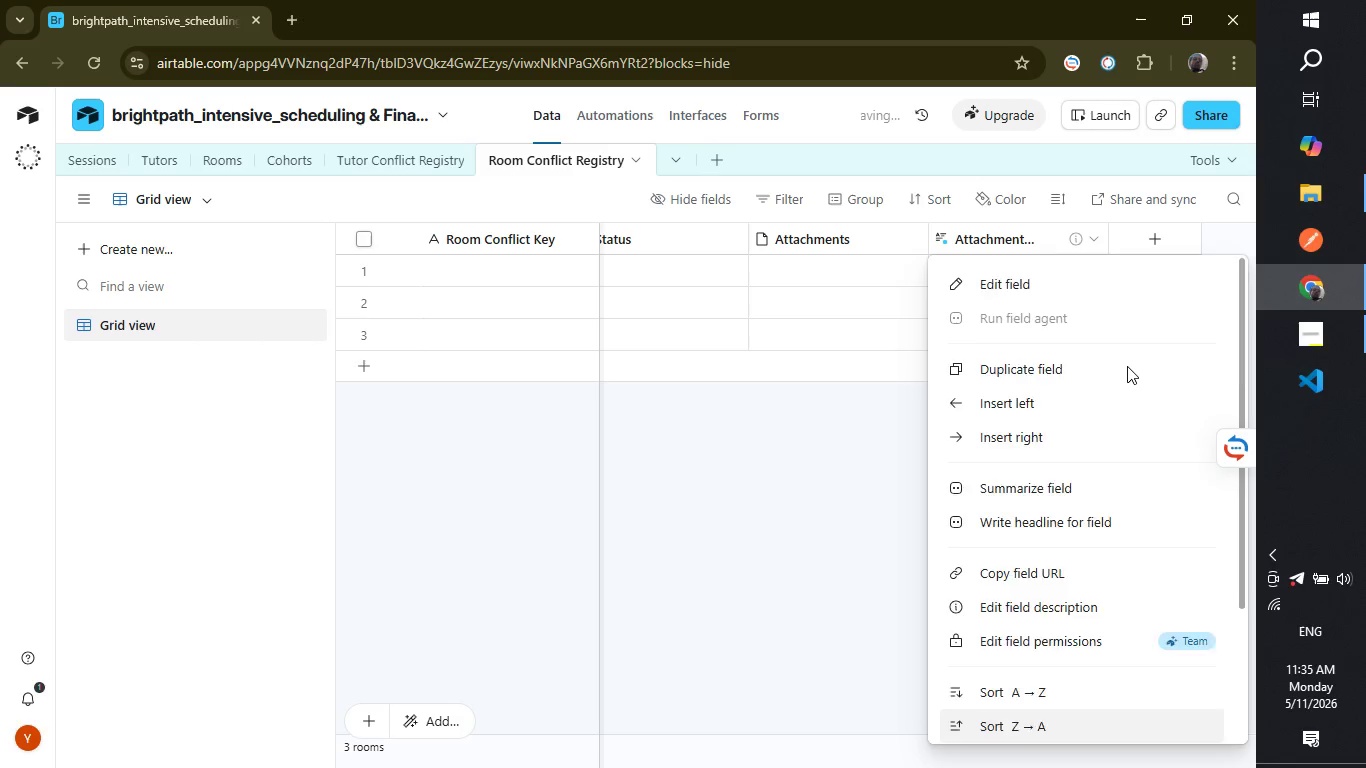 
key(ArrowDown)
 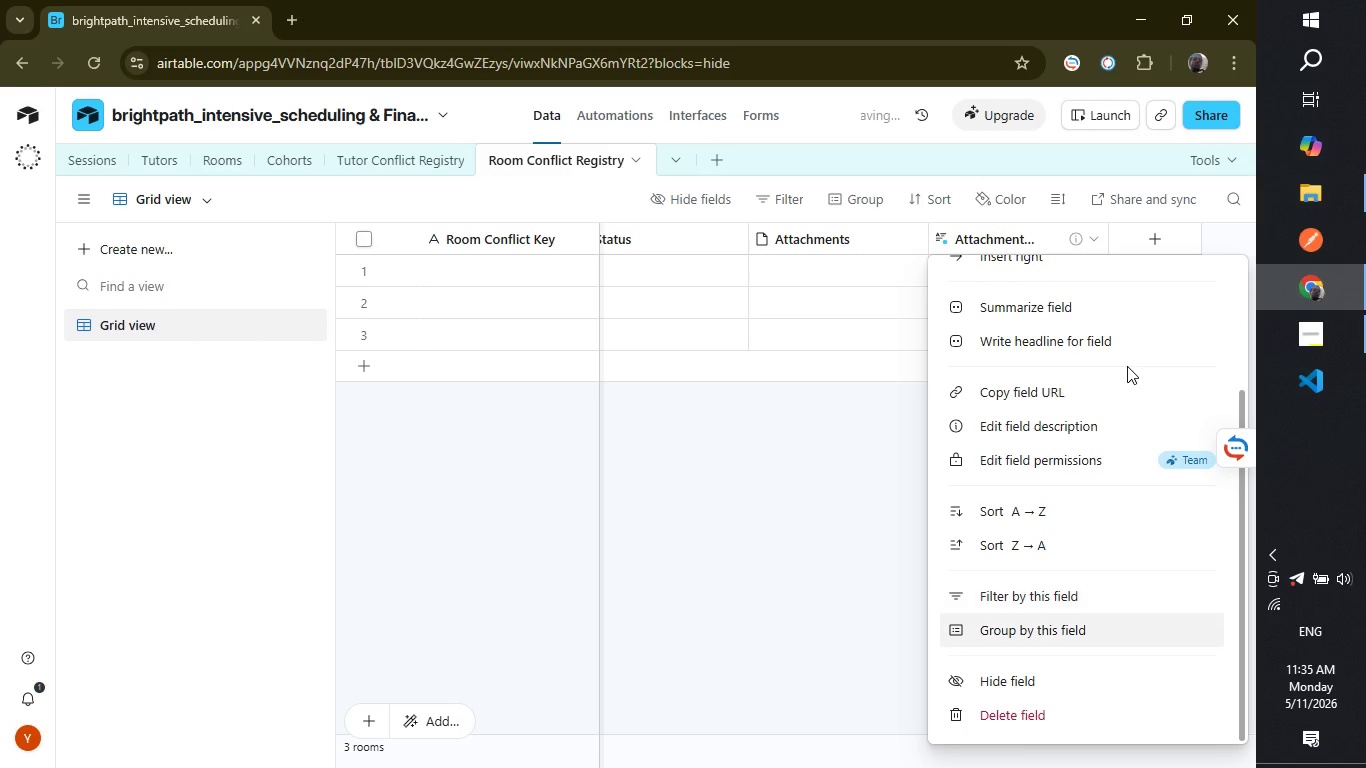 
key(ArrowDown)
 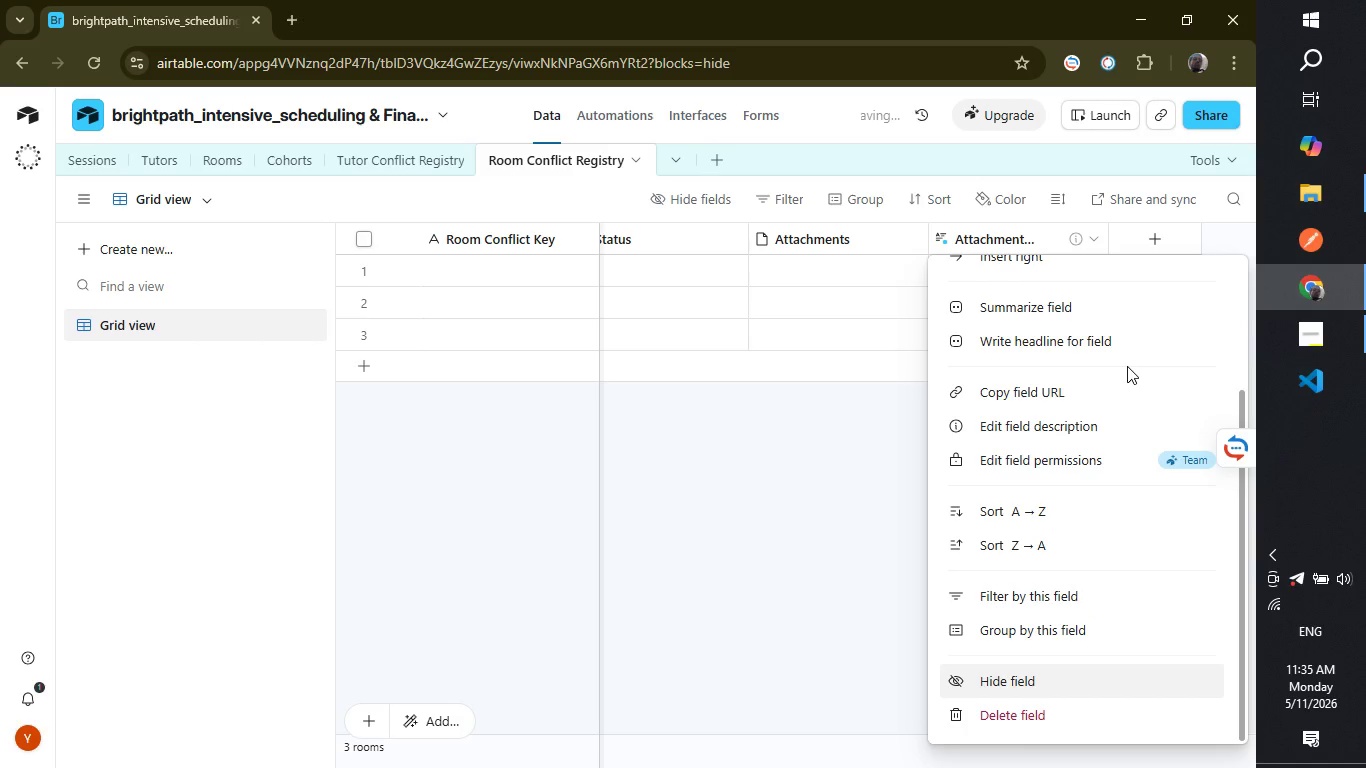 
key(ArrowDown)
 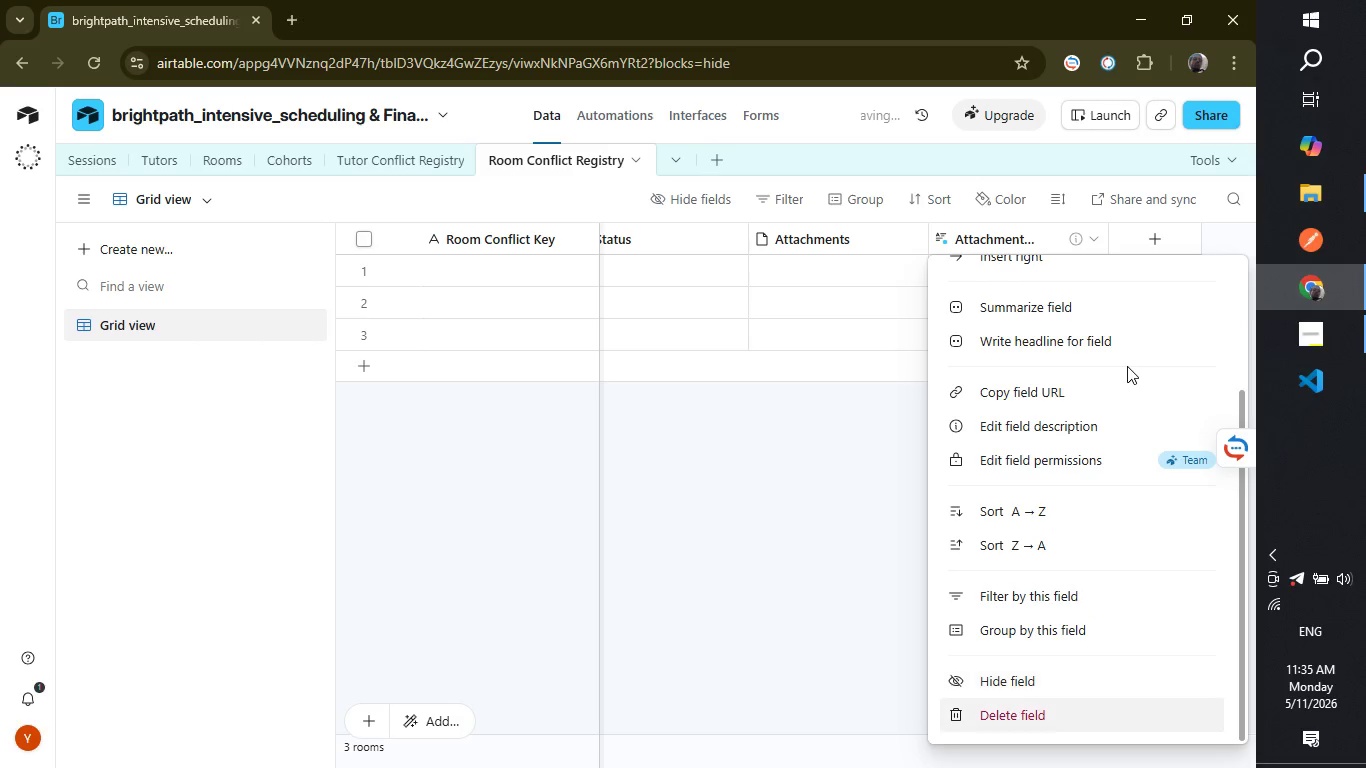 
key(ArrowDown)
 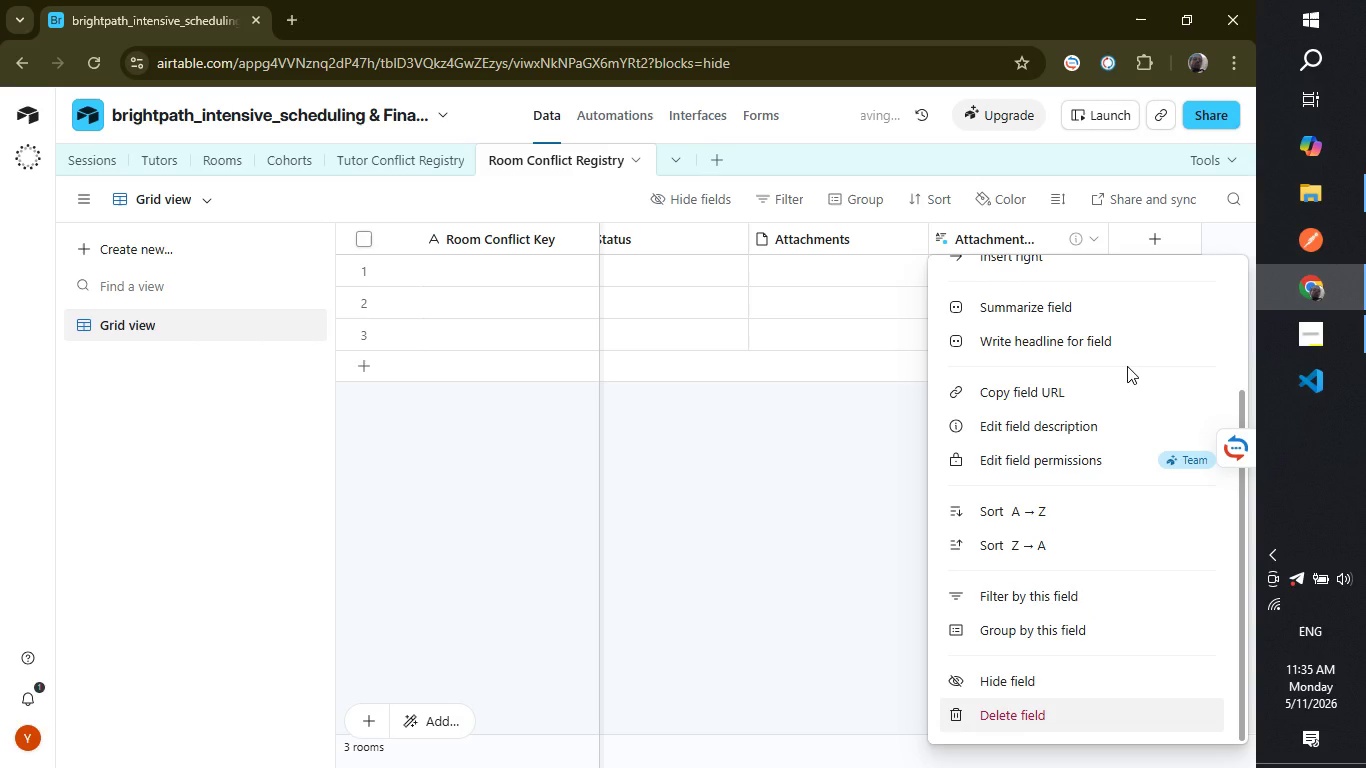 
key(Delete)
 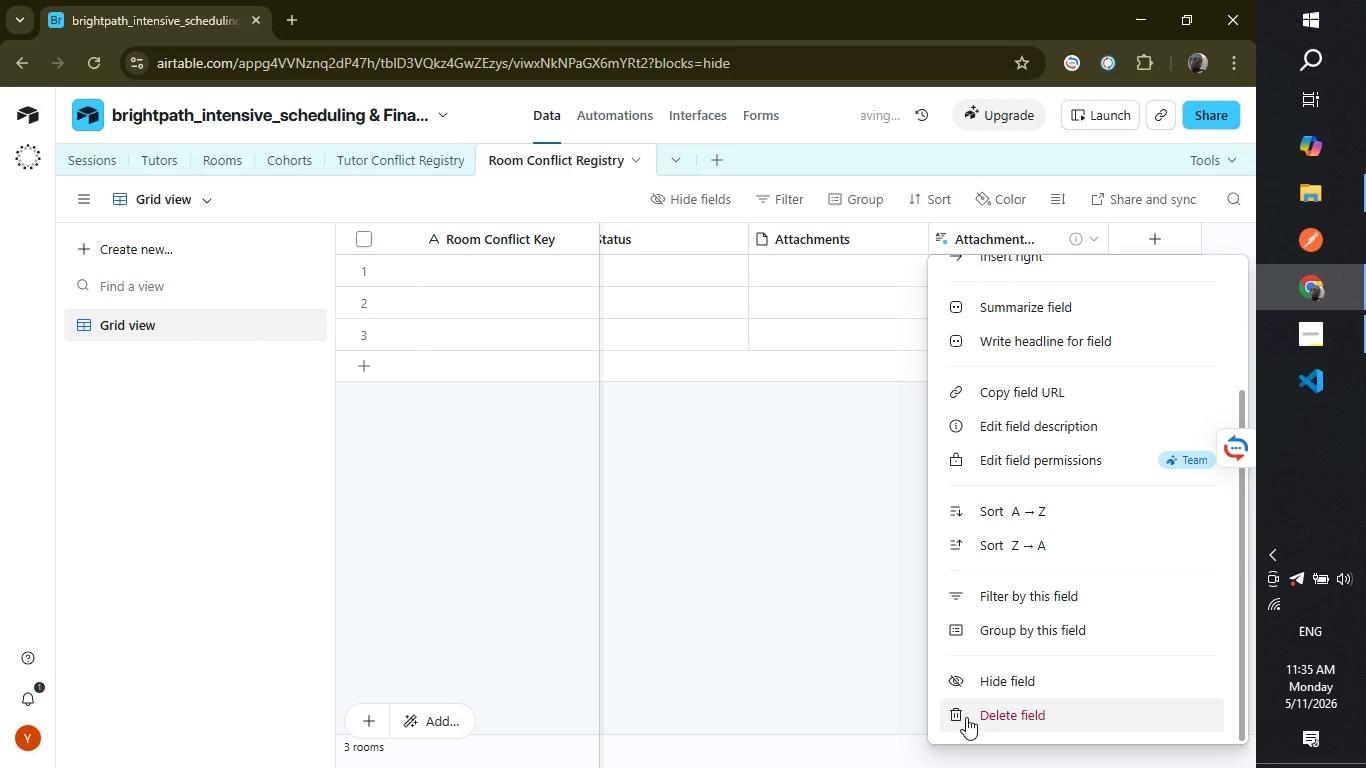 
left_click([966, 713])
 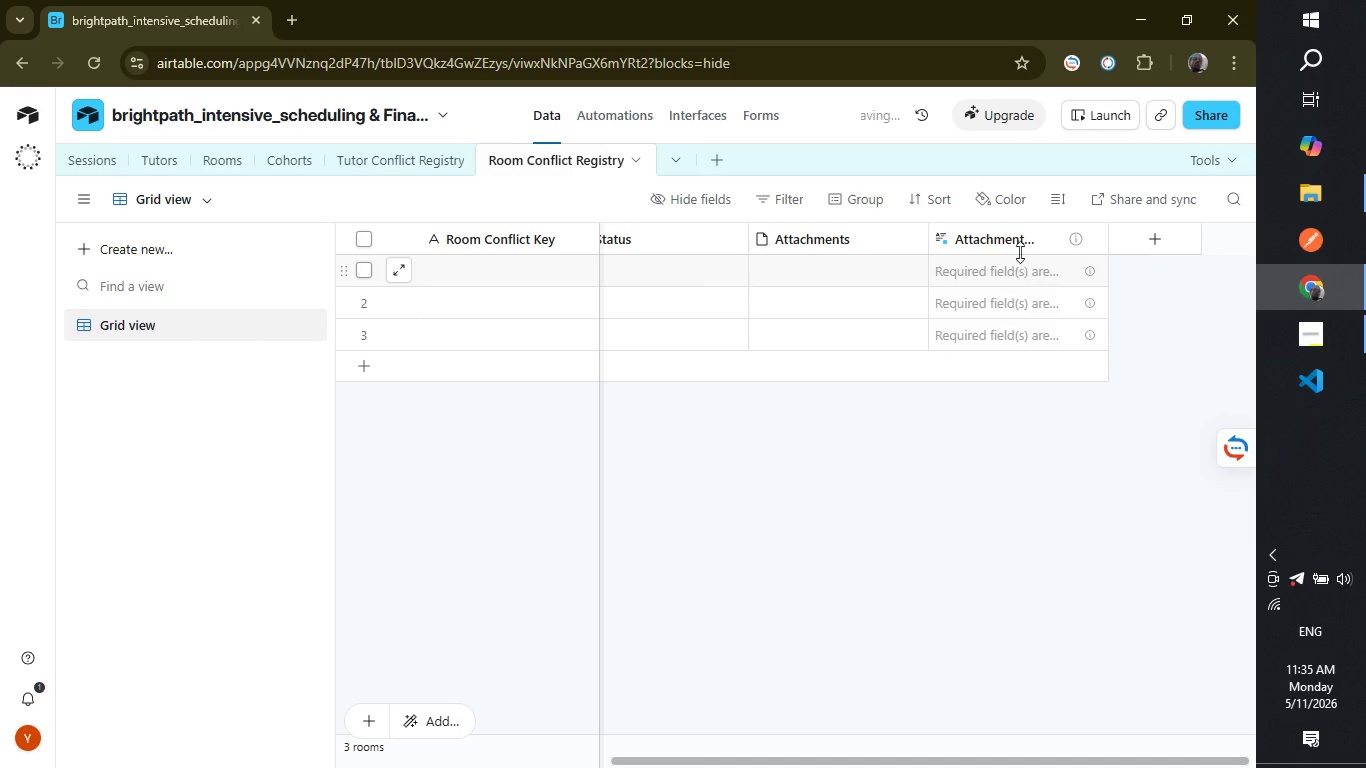 
right_click([1020, 242])
 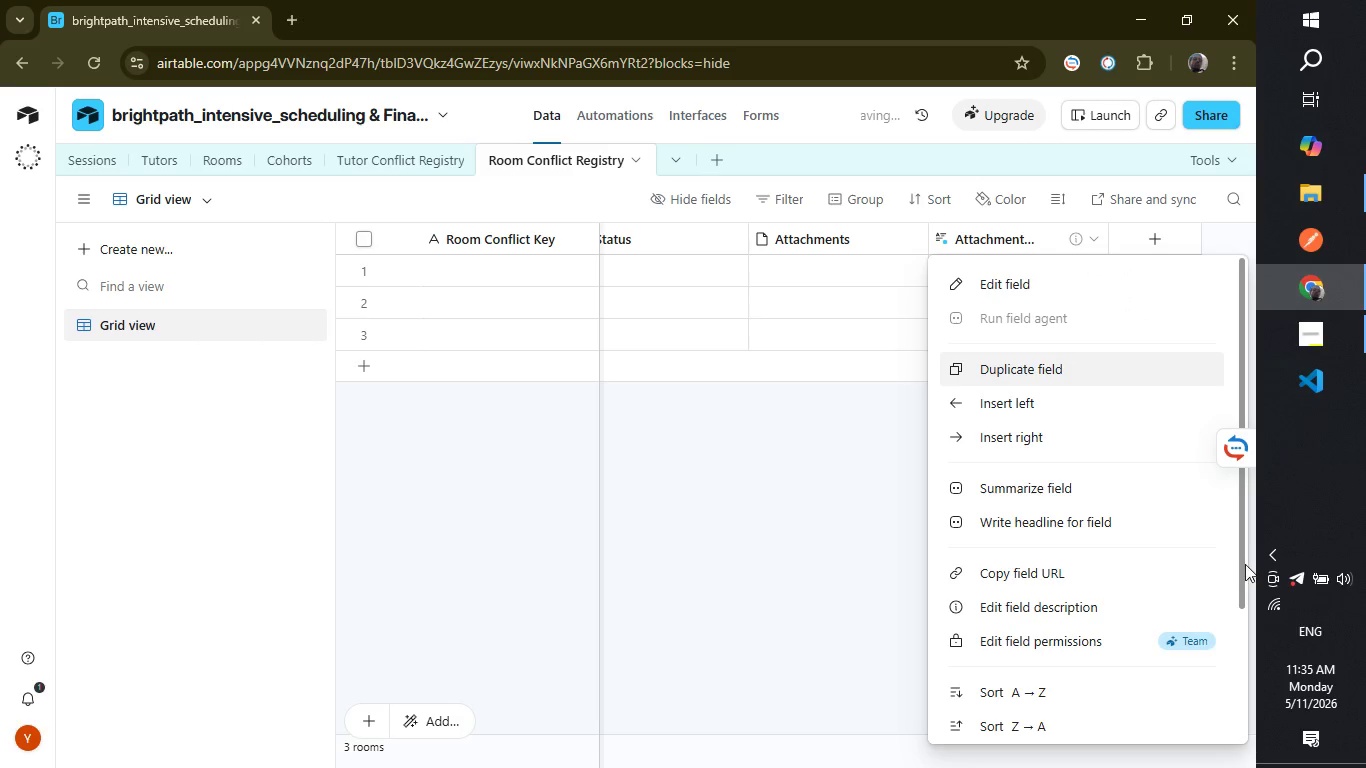 
left_click_drag(start_coordinate=[1242, 559], to_coordinate=[1219, 718])
 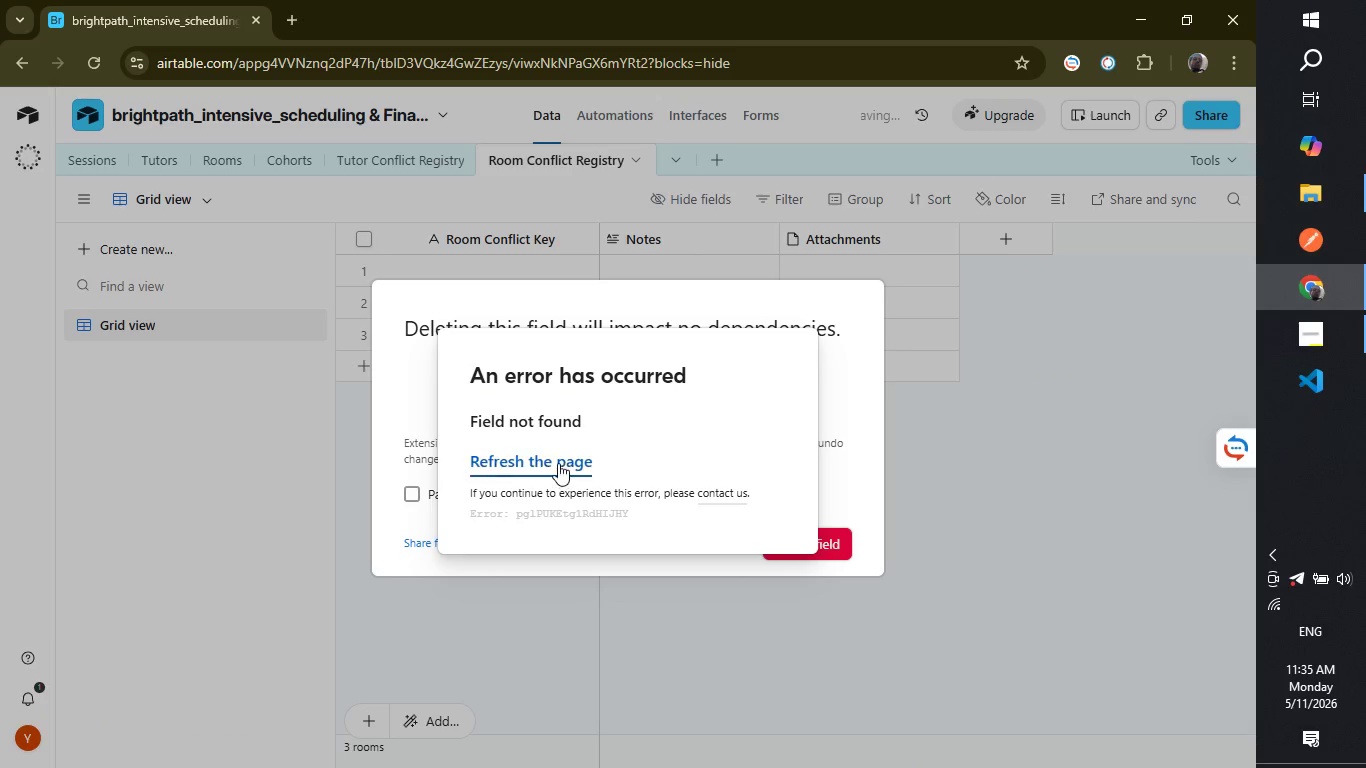 
left_click([558, 466])
 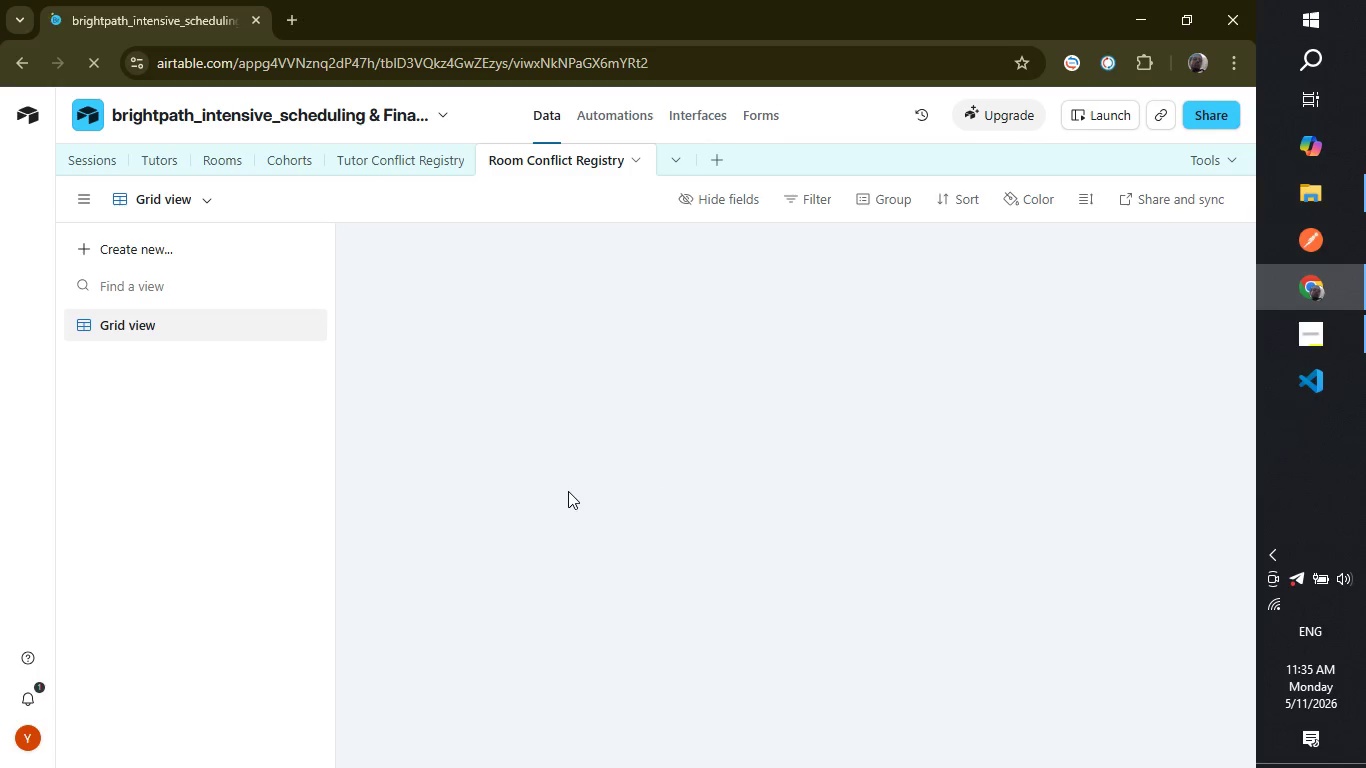 
wait(18.47)
 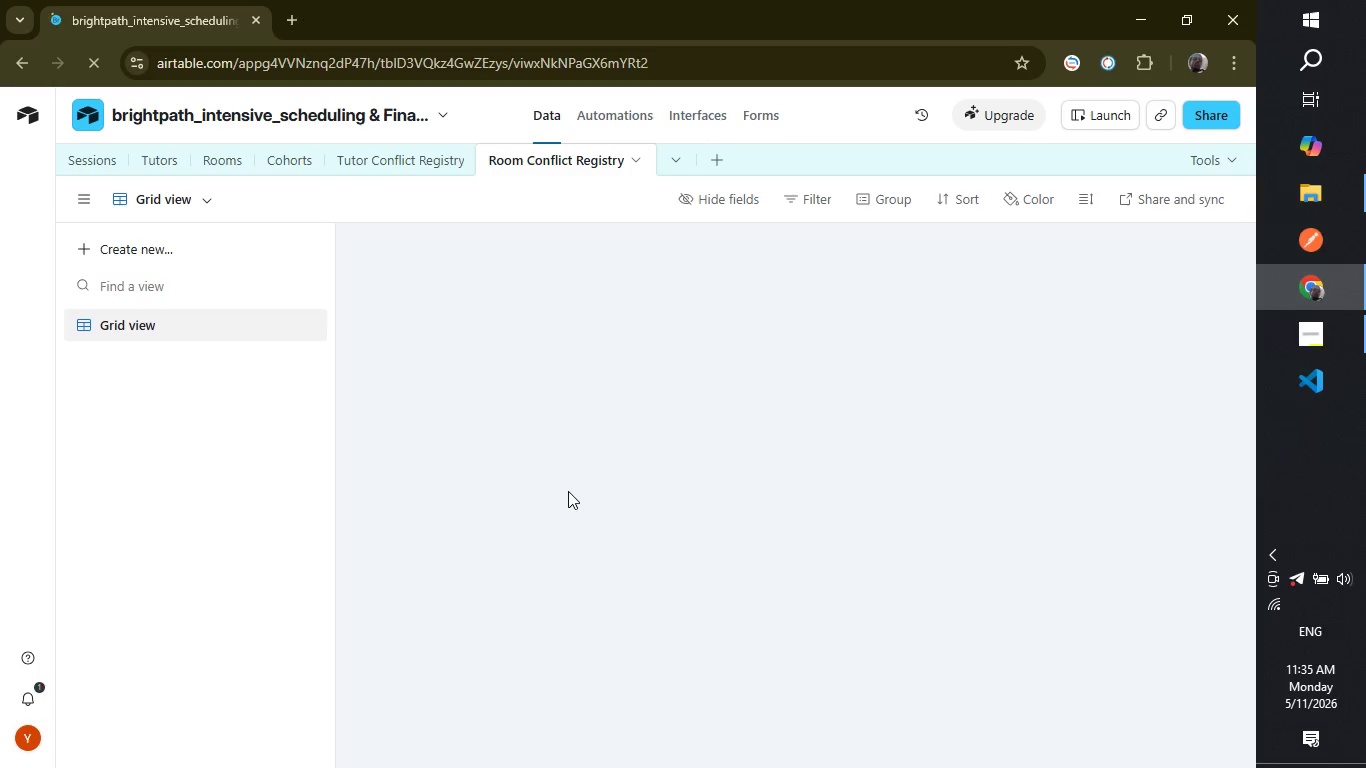 
right_click([851, 243])
 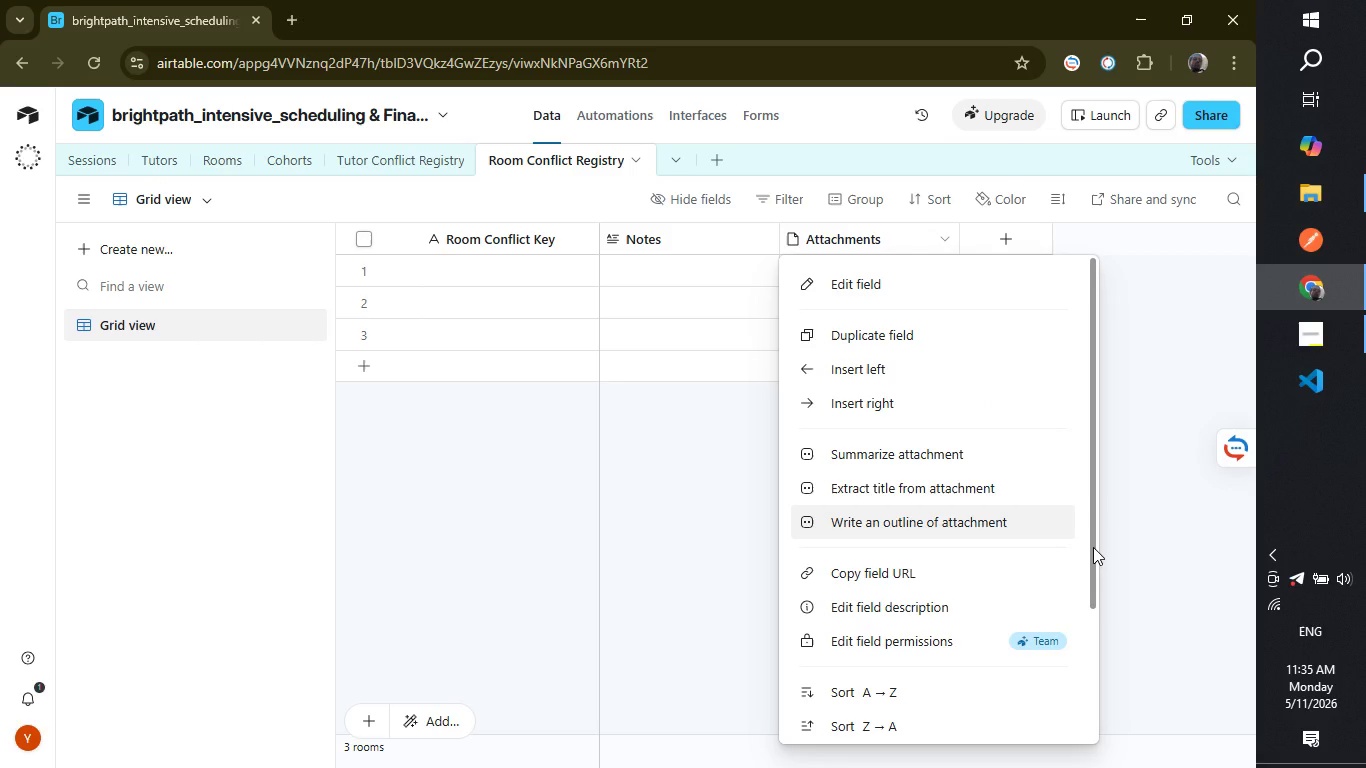 
left_click_drag(start_coordinate=[1093, 547], to_coordinate=[1086, 725])
 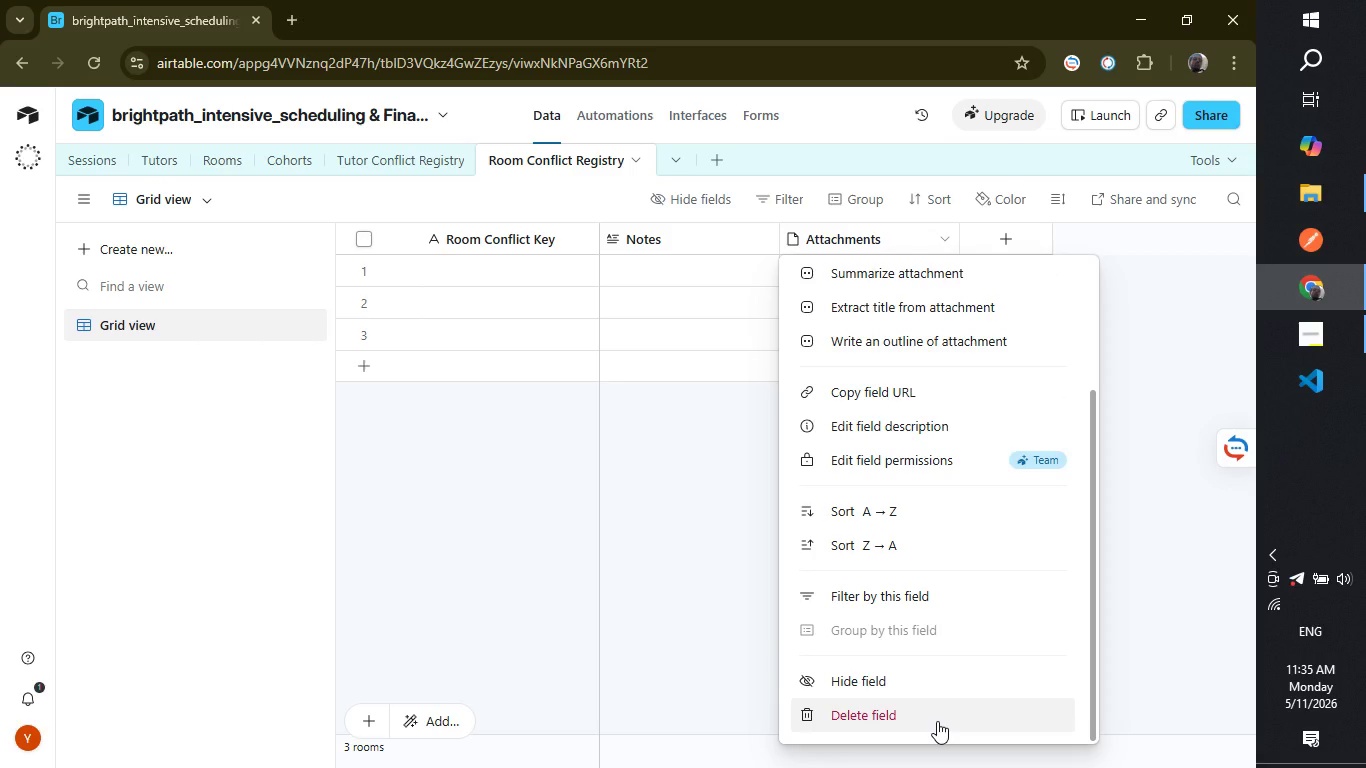 
left_click([937, 721])
 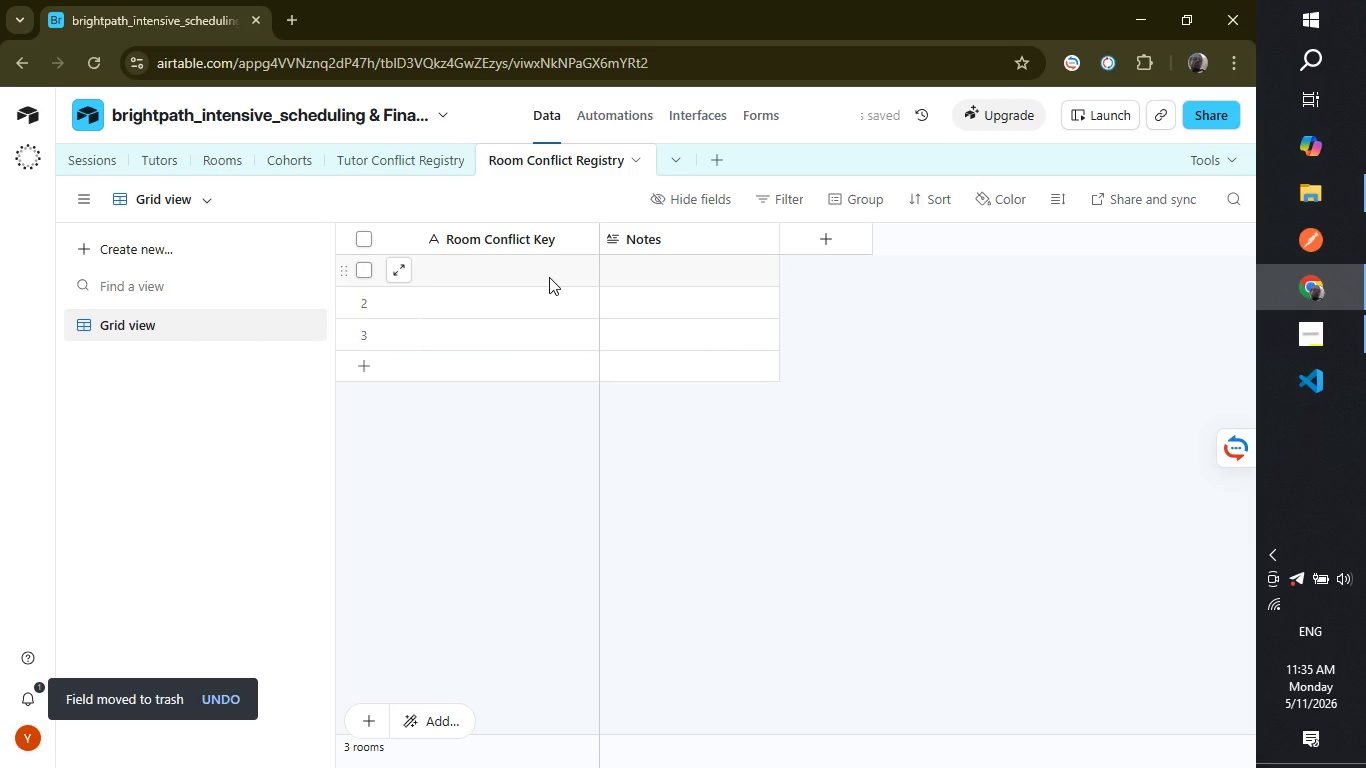 
wait(5.41)
 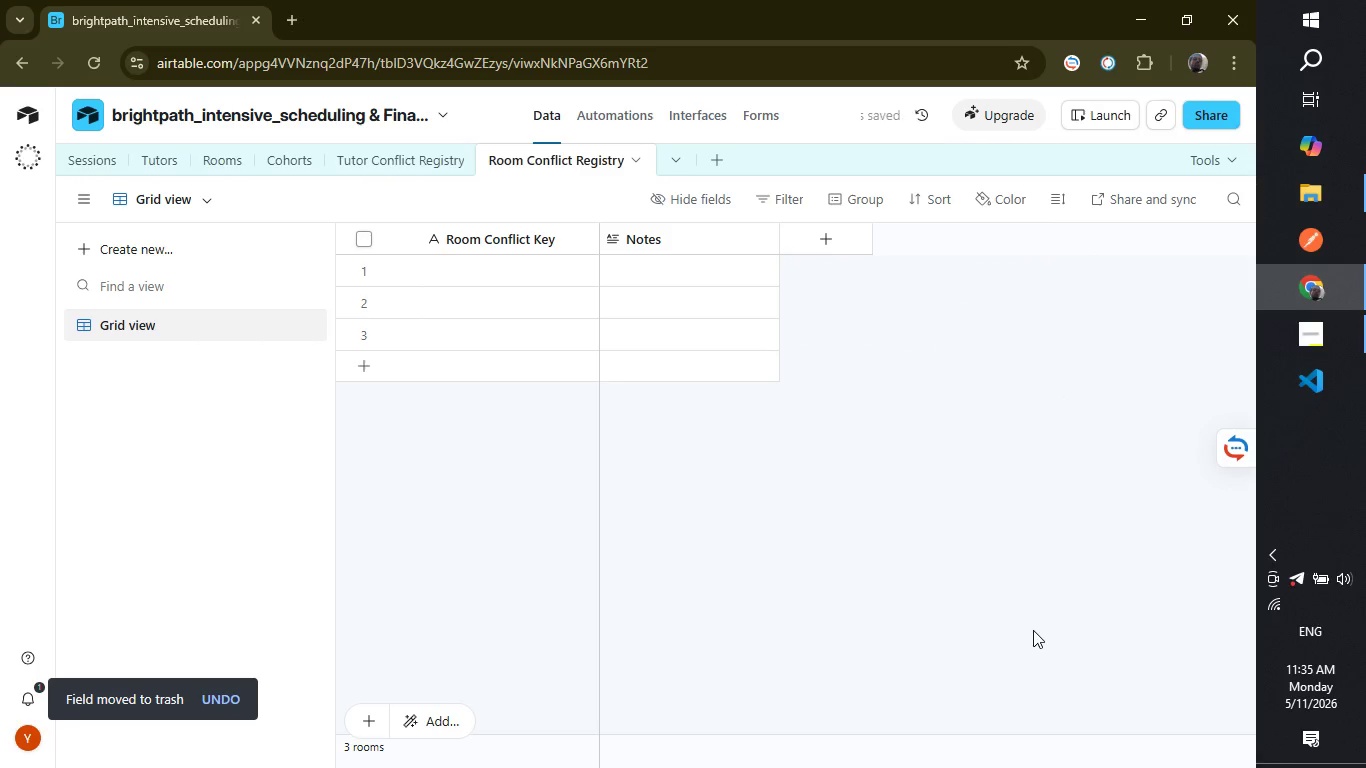 
left_click([365, 274])
 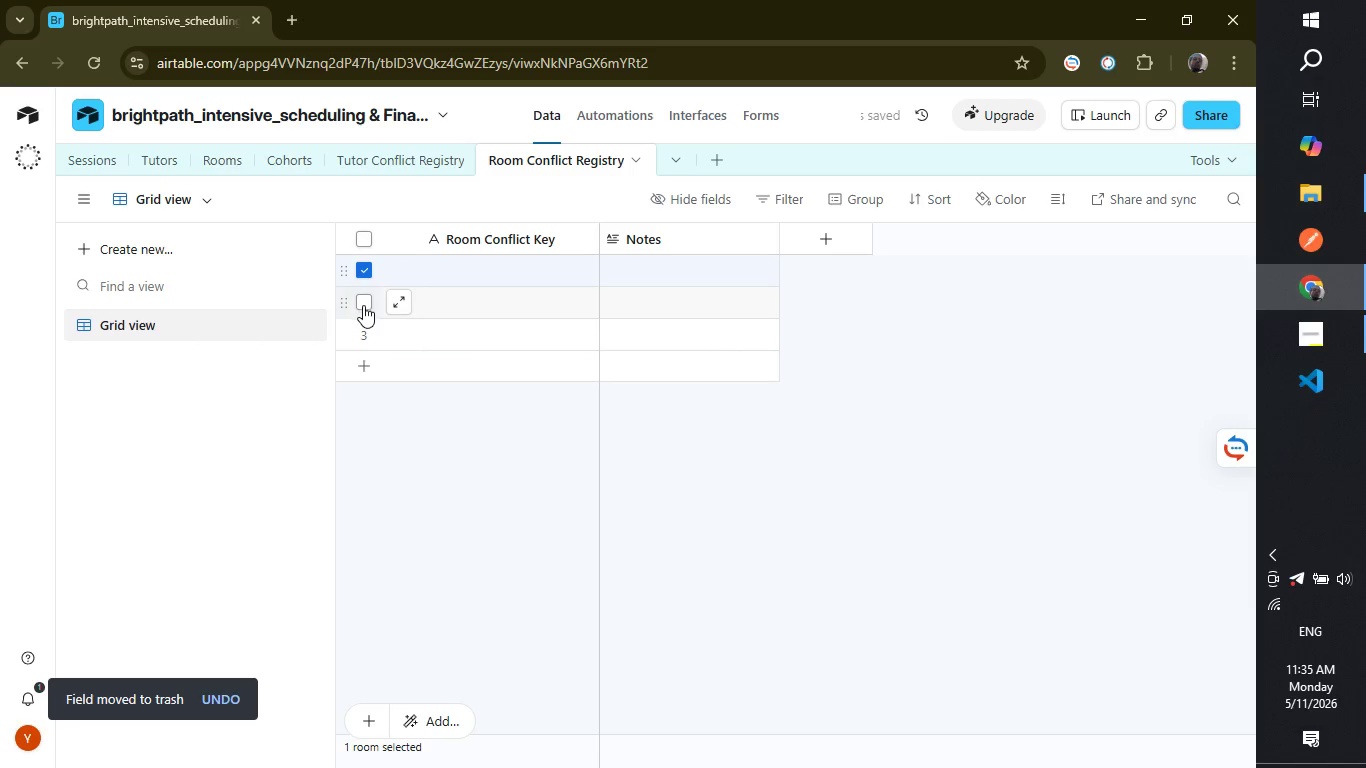 
left_click([363, 306])
 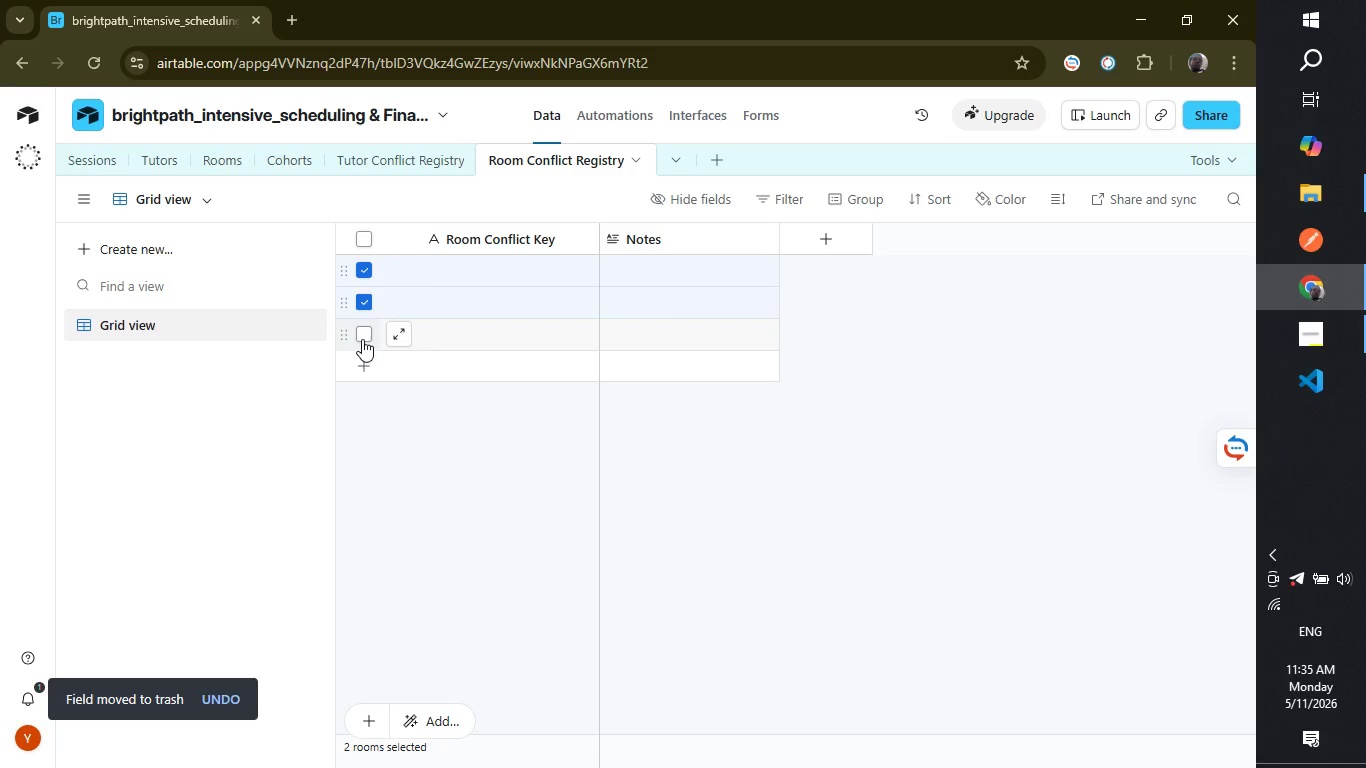 
left_click([362, 339])
 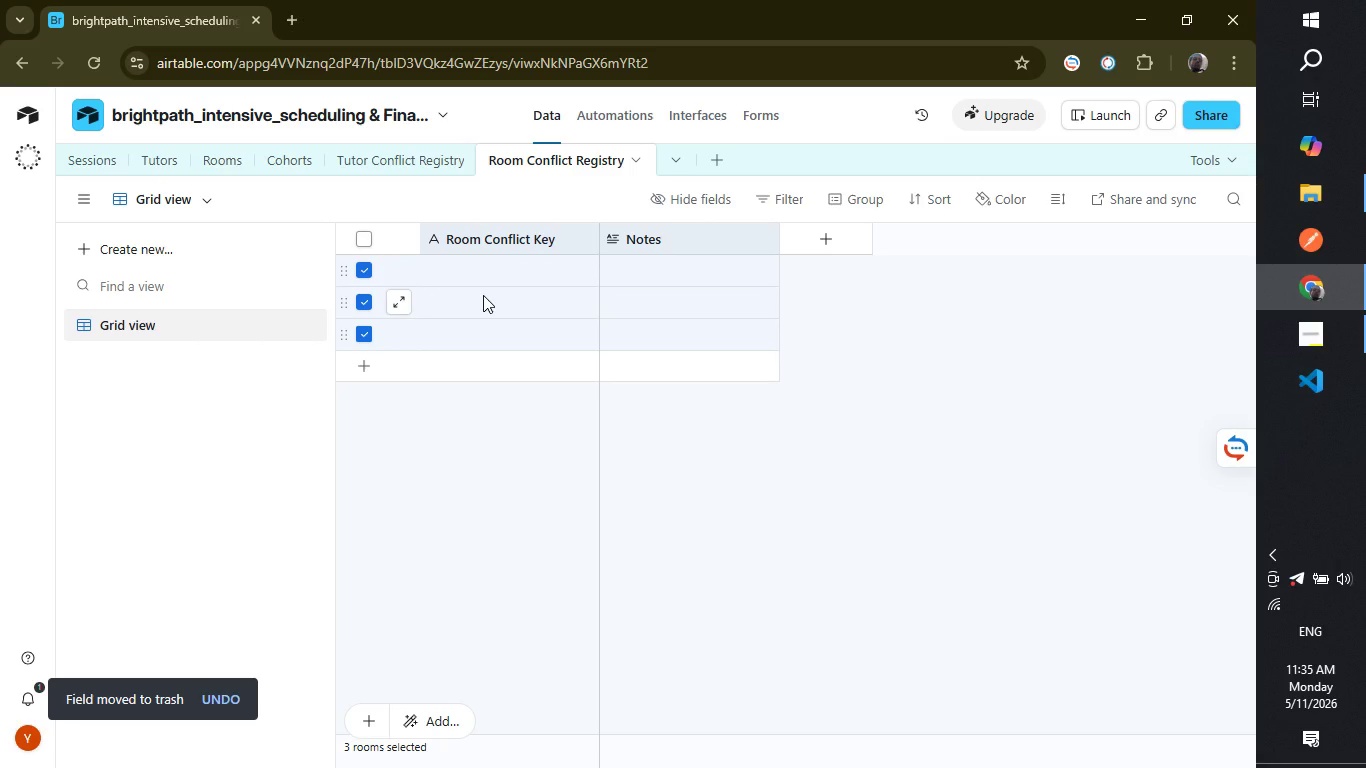 
right_click([483, 295])
 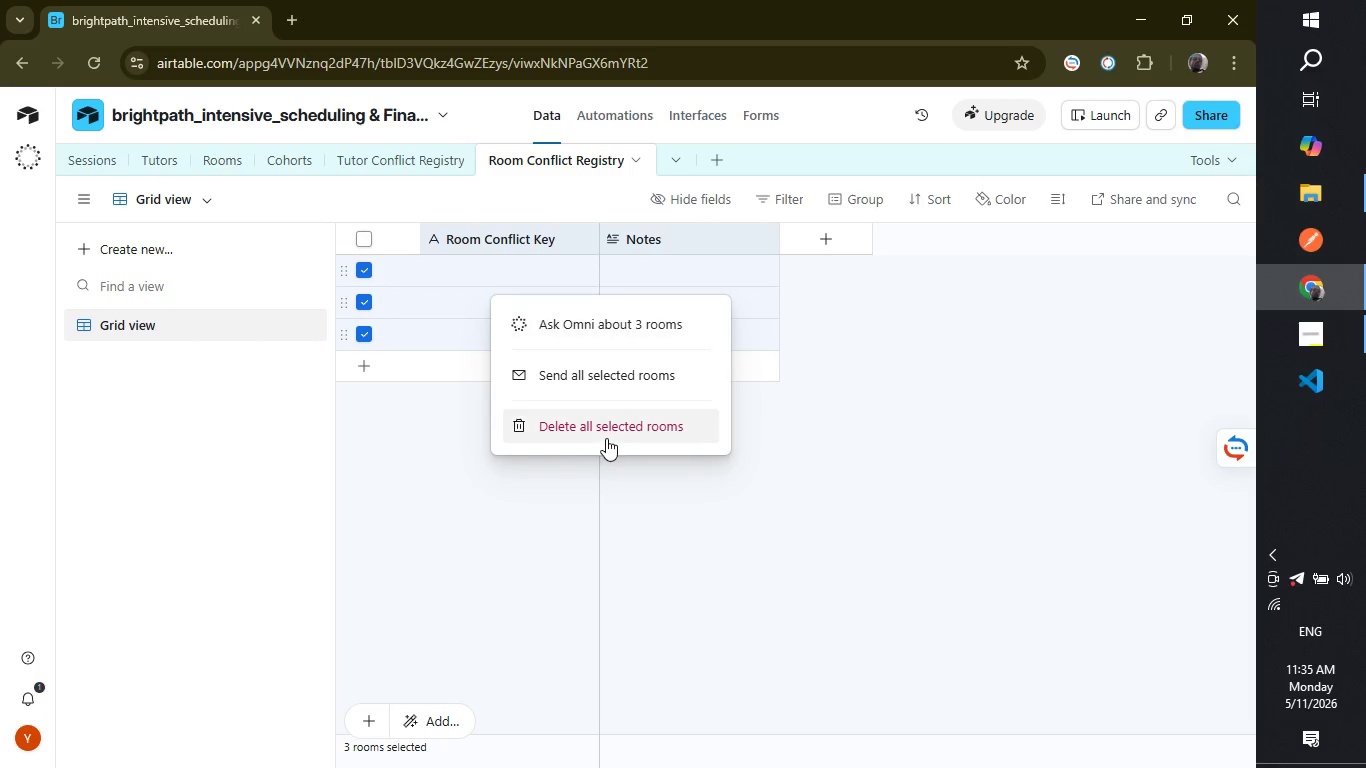 
left_click([606, 438])
 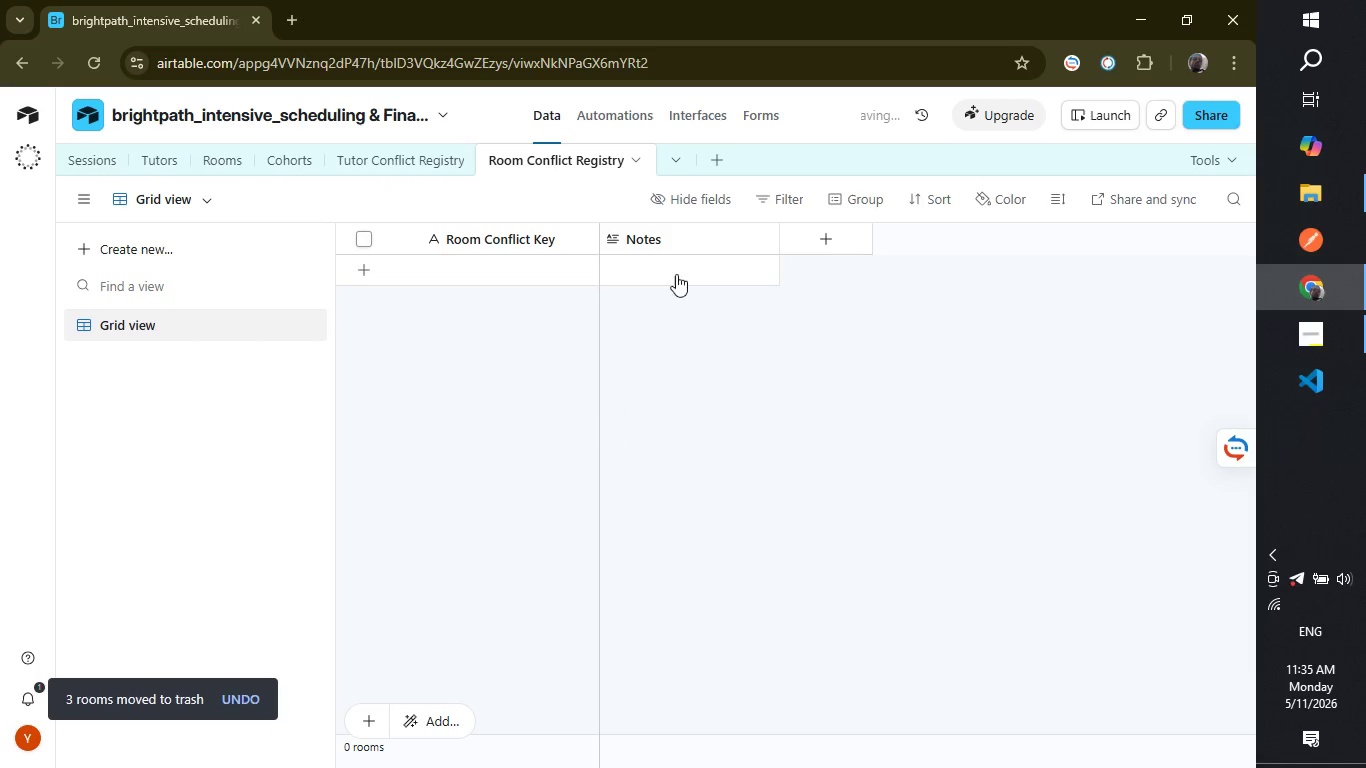 
mouse_move([644, 248])
 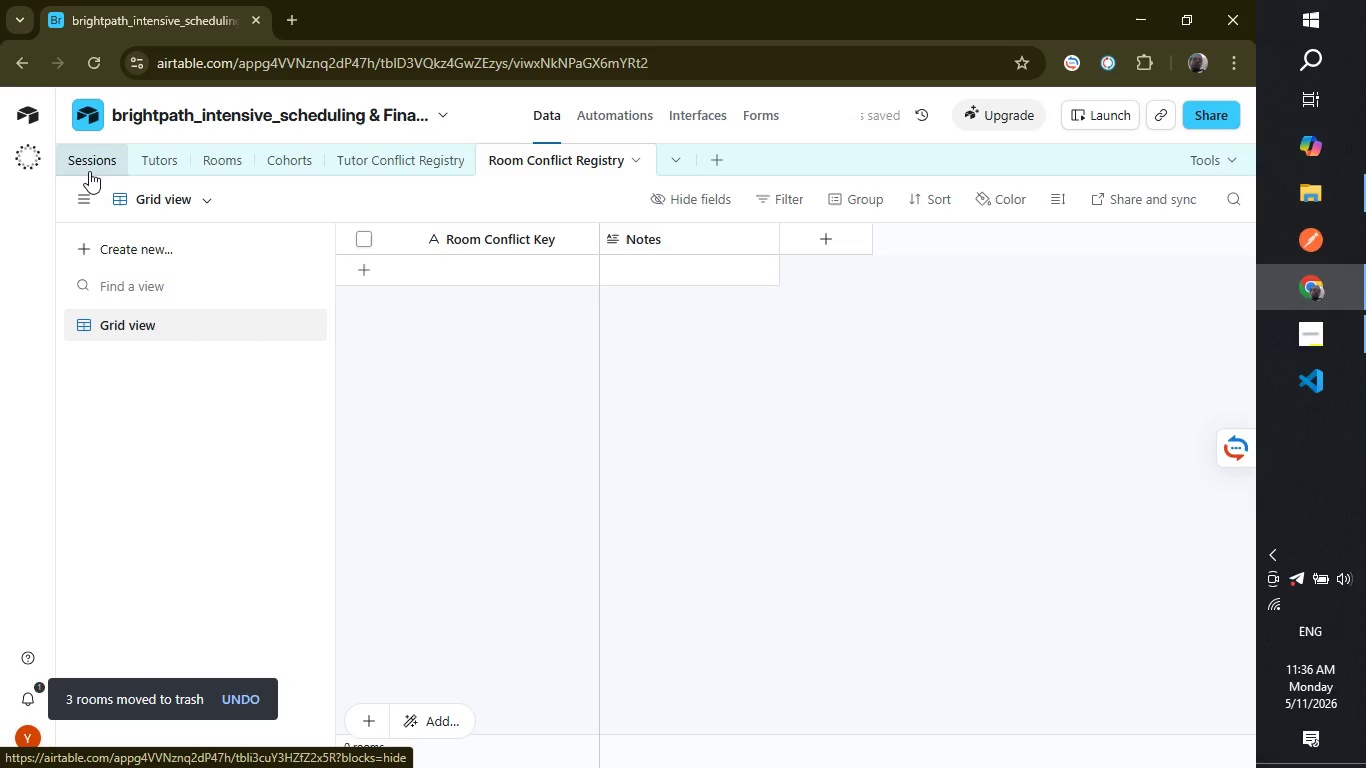 
left_click([88, 164])
 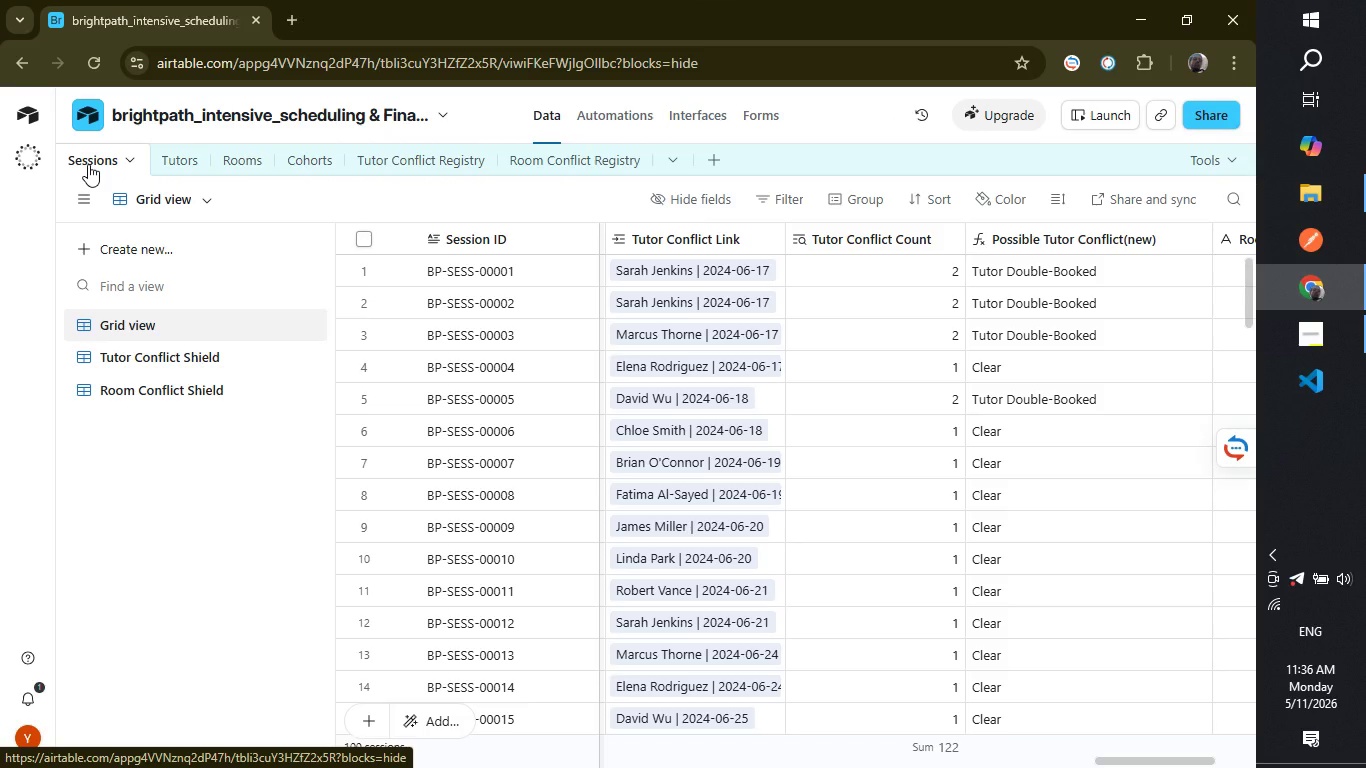 
wait(30.86)
 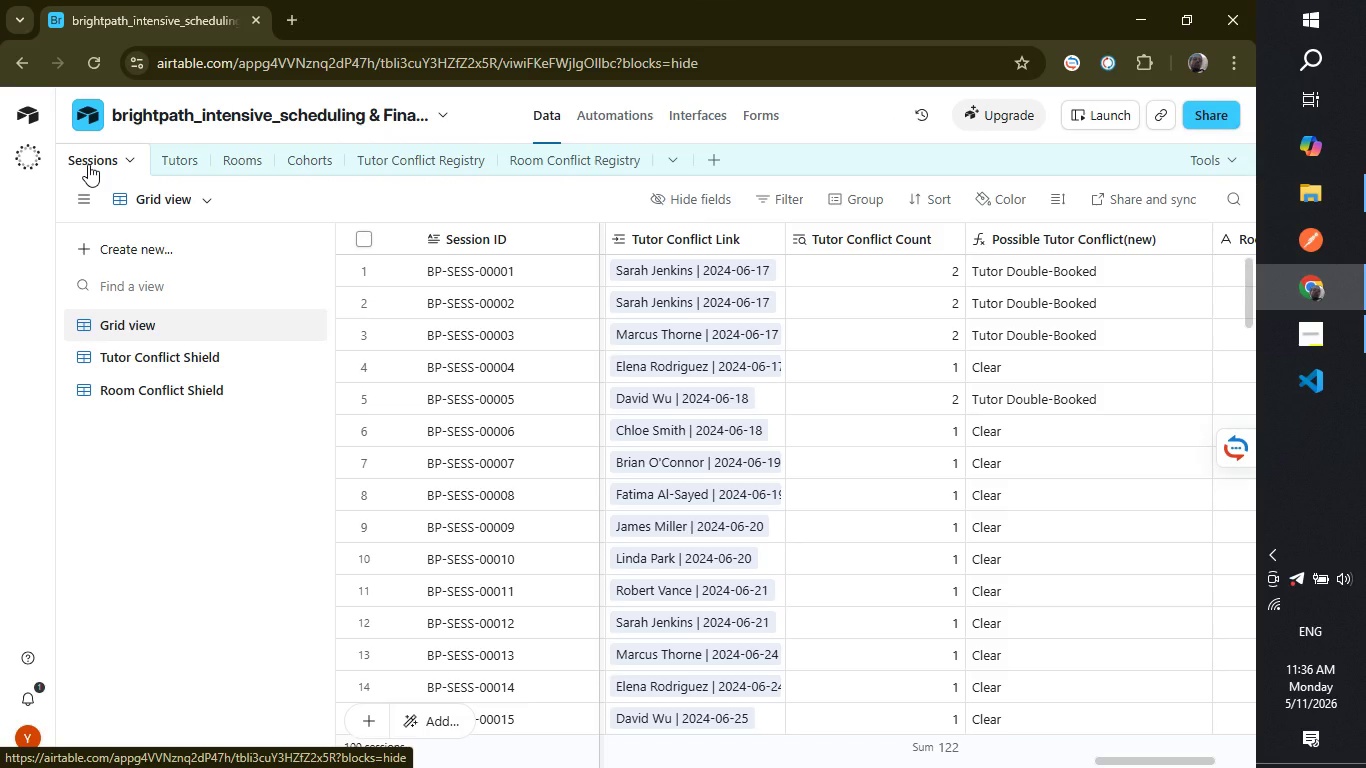 
left_click_drag(start_coordinate=[1132, 758], to_coordinate=[1200, 751])
 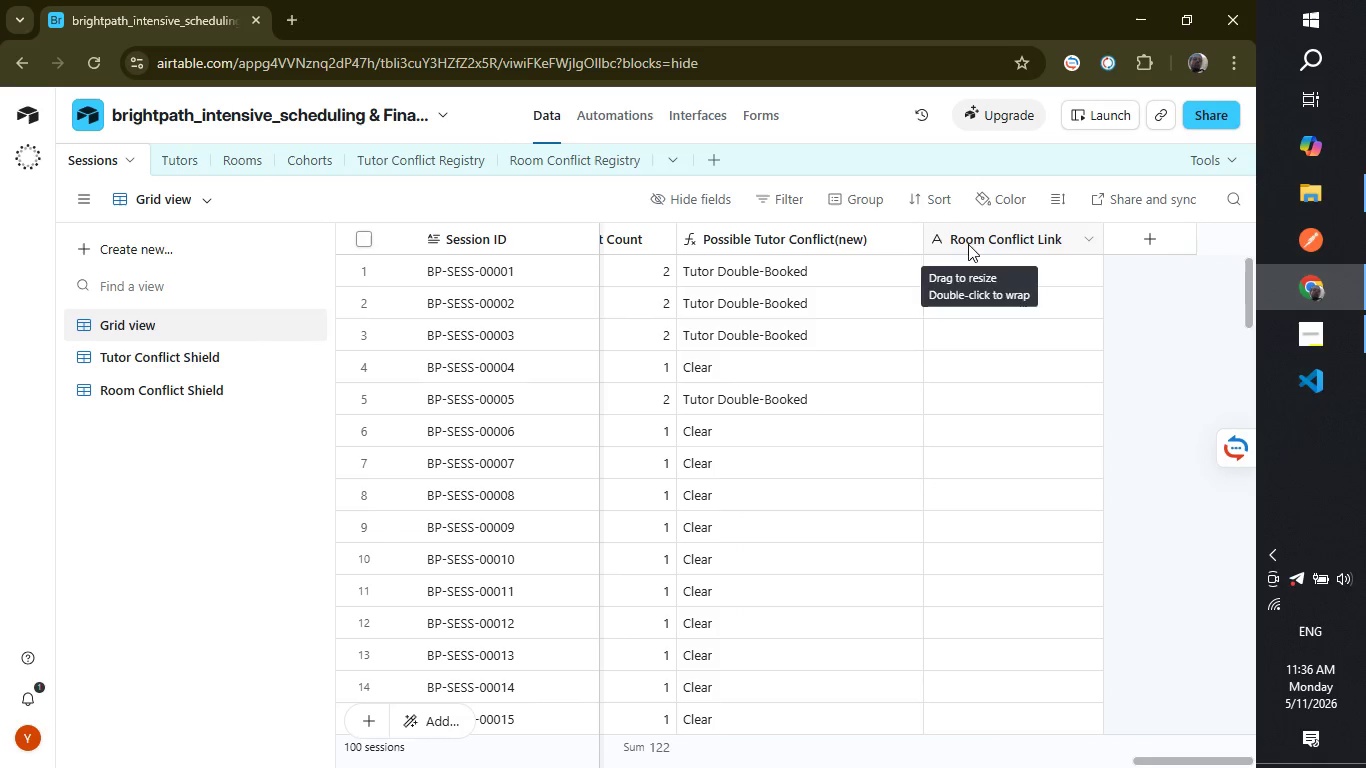 
double_click([976, 239])
 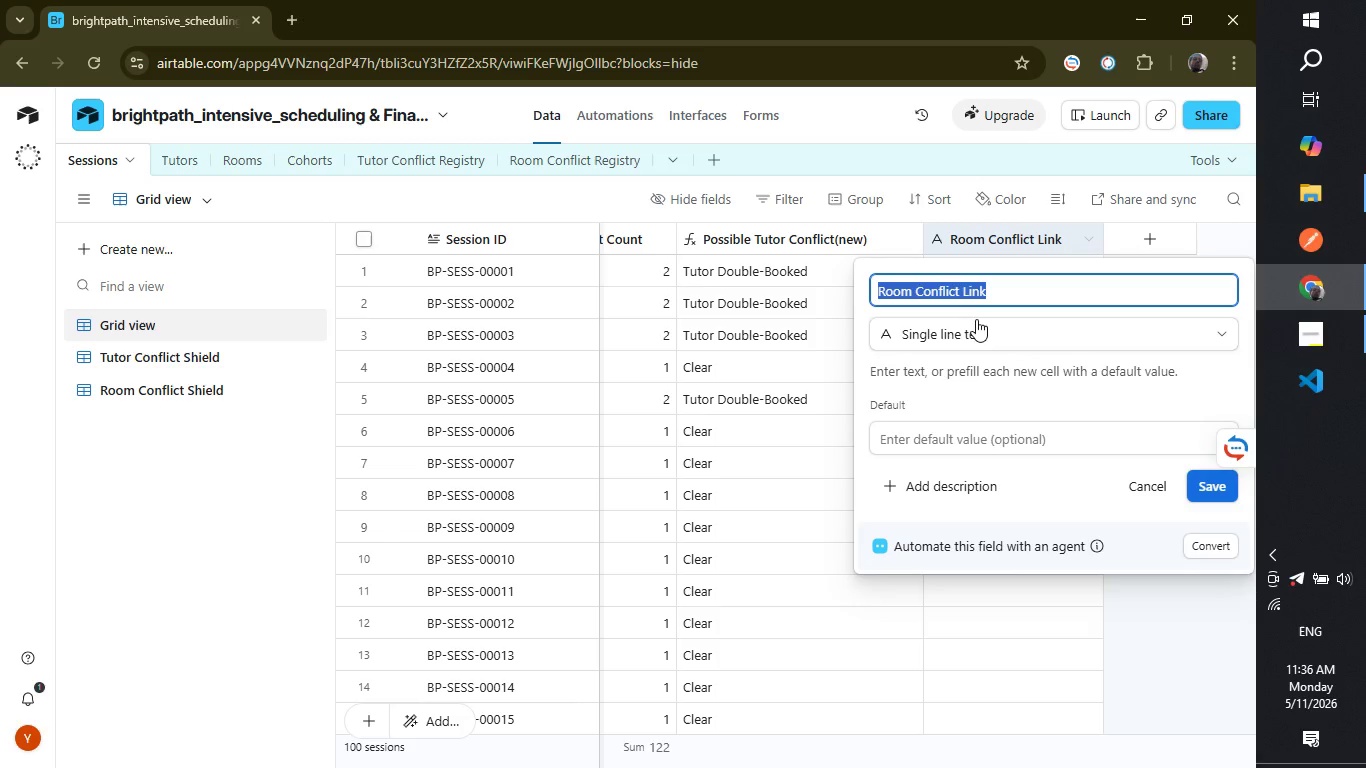 
left_click([979, 327])
 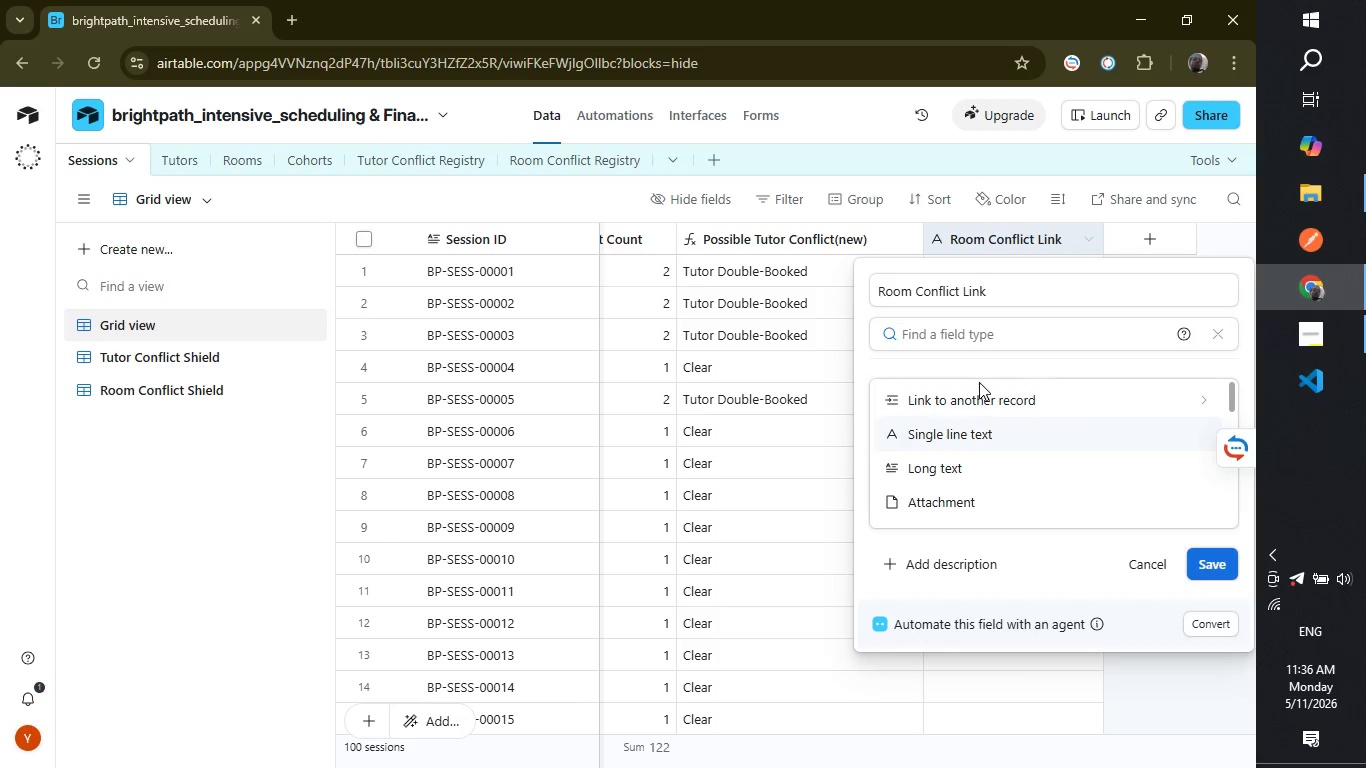 
left_click([980, 391])
 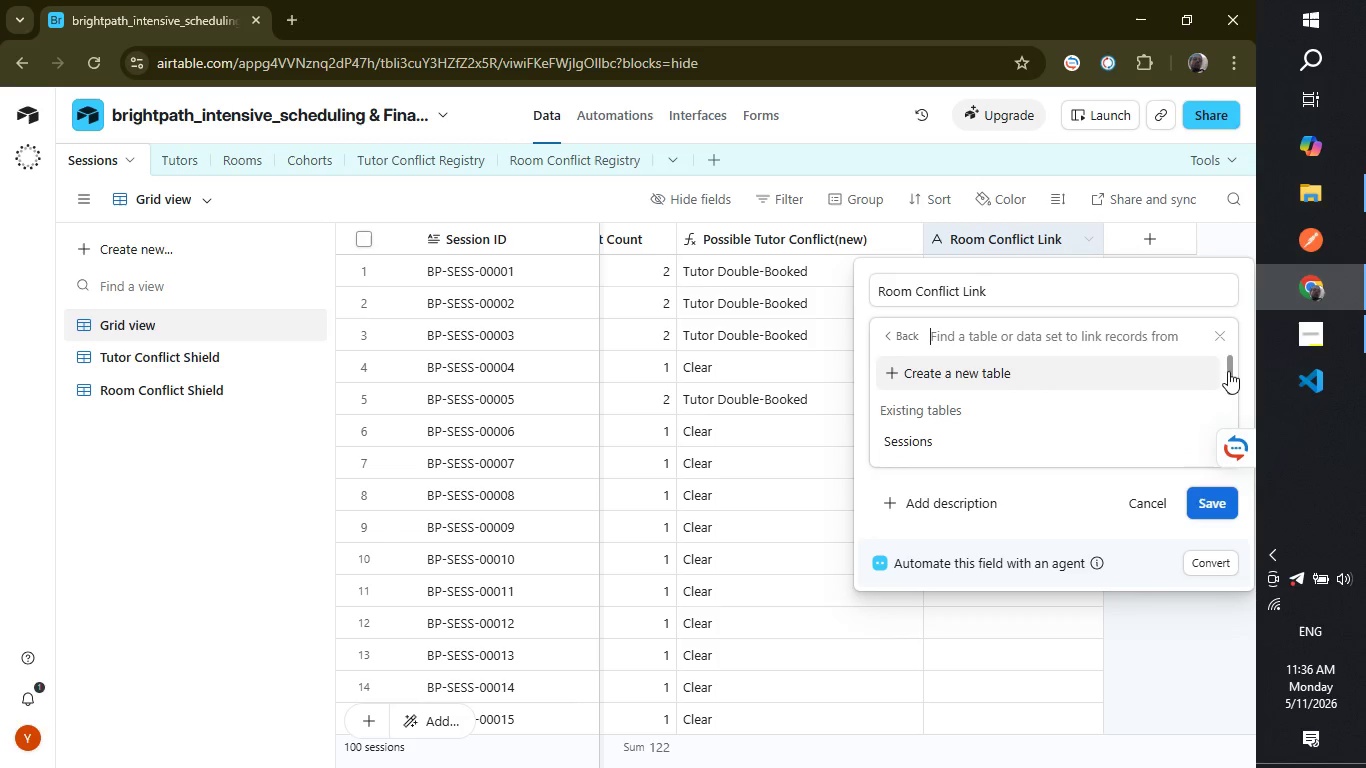 
left_click_drag(start_coordinate=[1229, 371], to_coordinate=[1232, 439])
 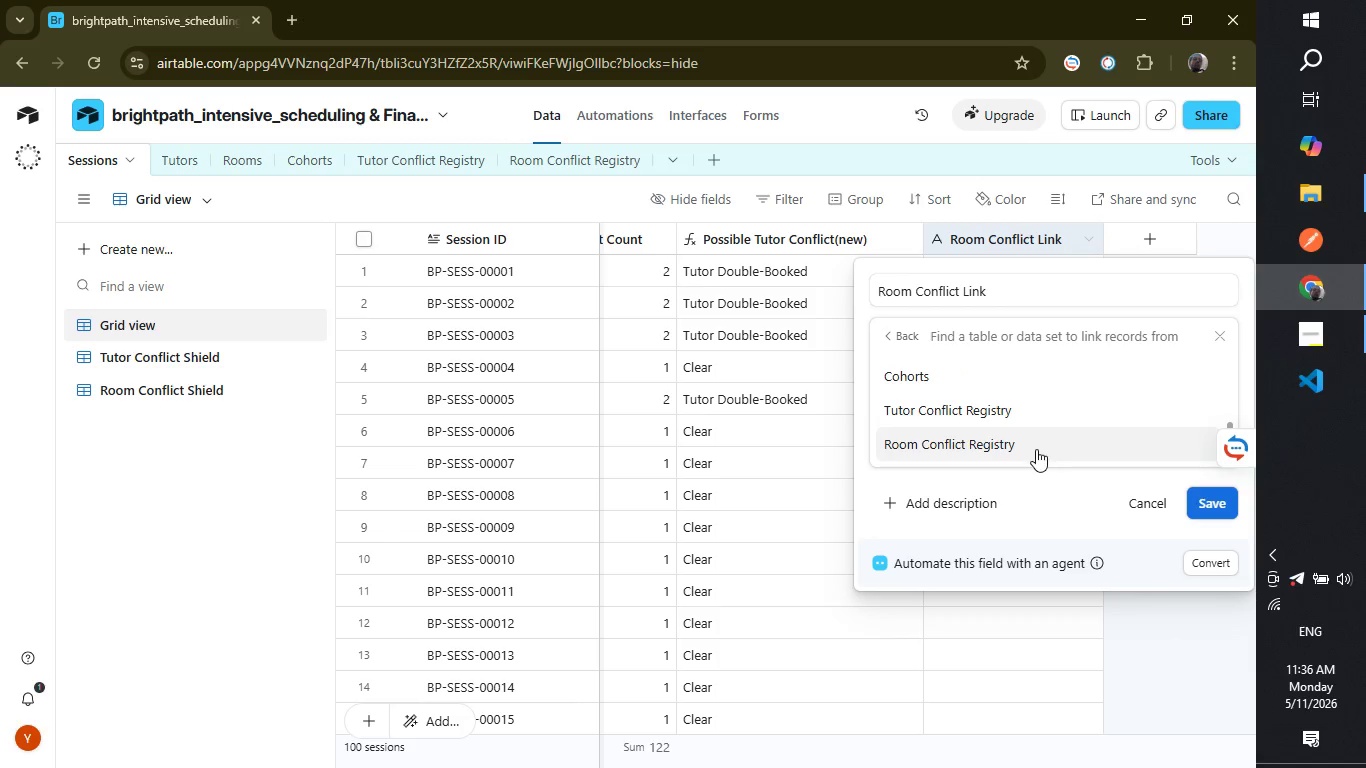 
left_click([1036, 449])
 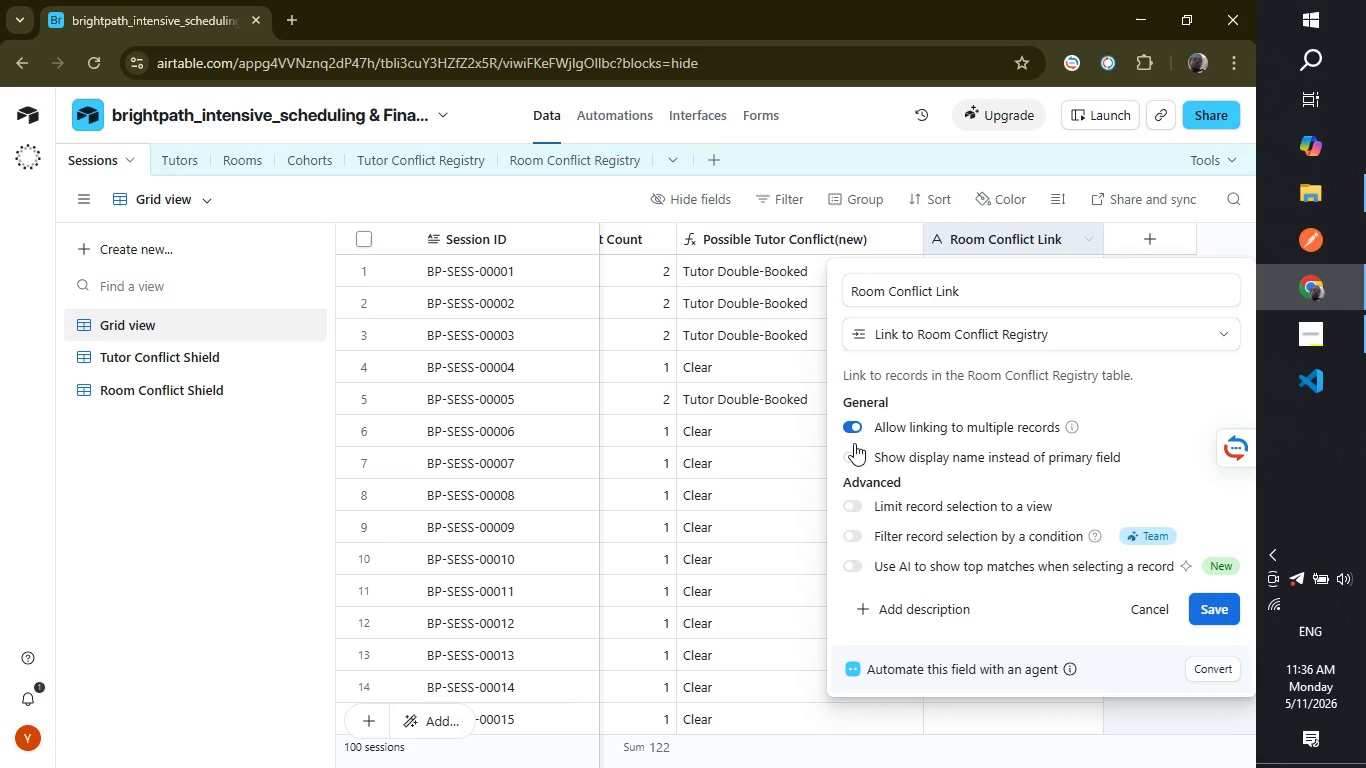 
left_click([851, 427])
 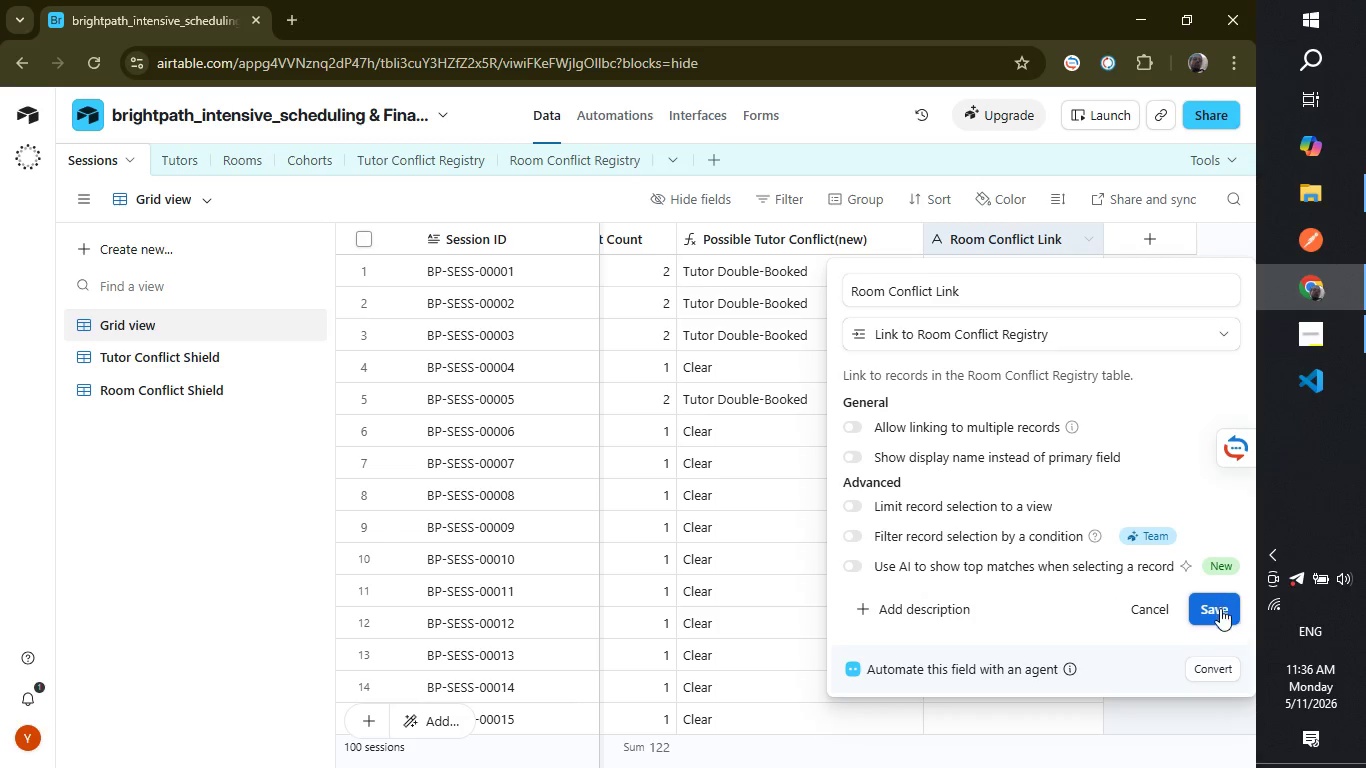 
left_click([1220, 608])
 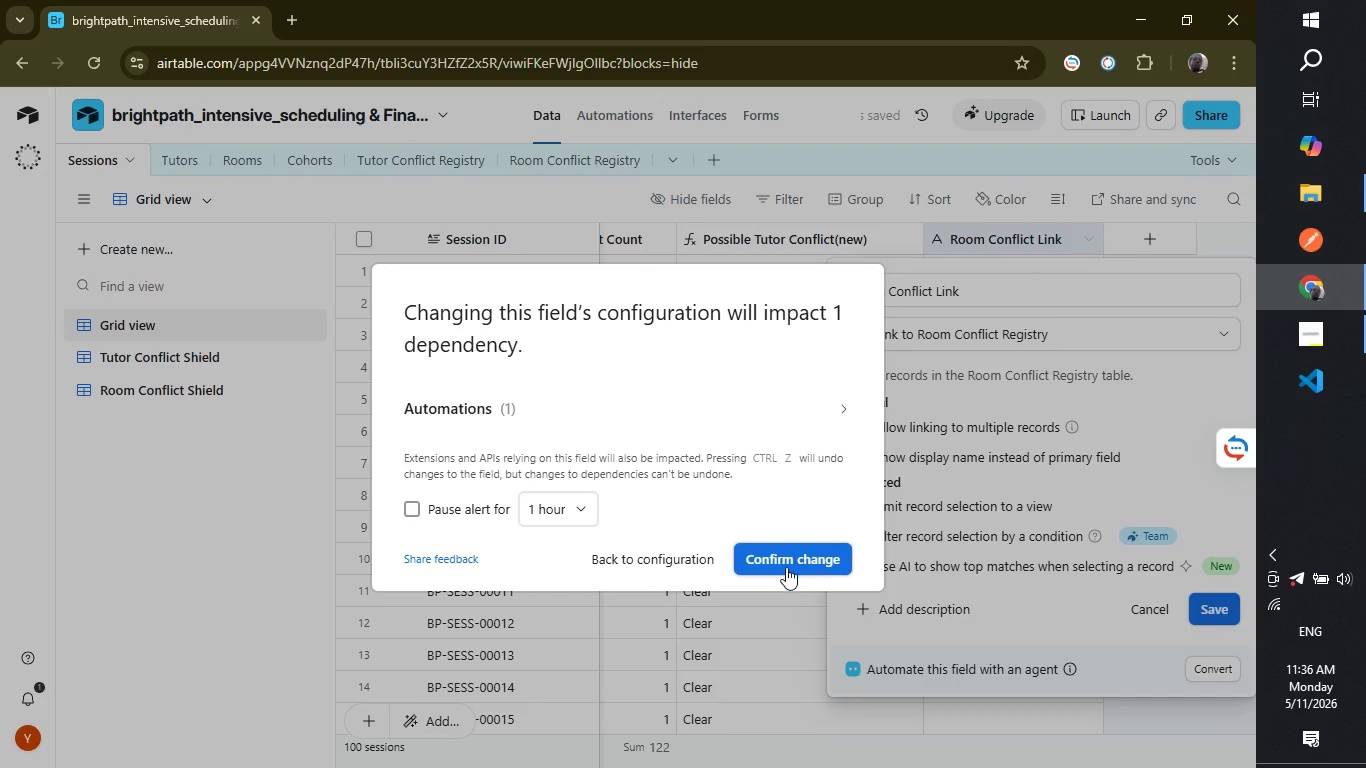 
left_click([786, 560])
 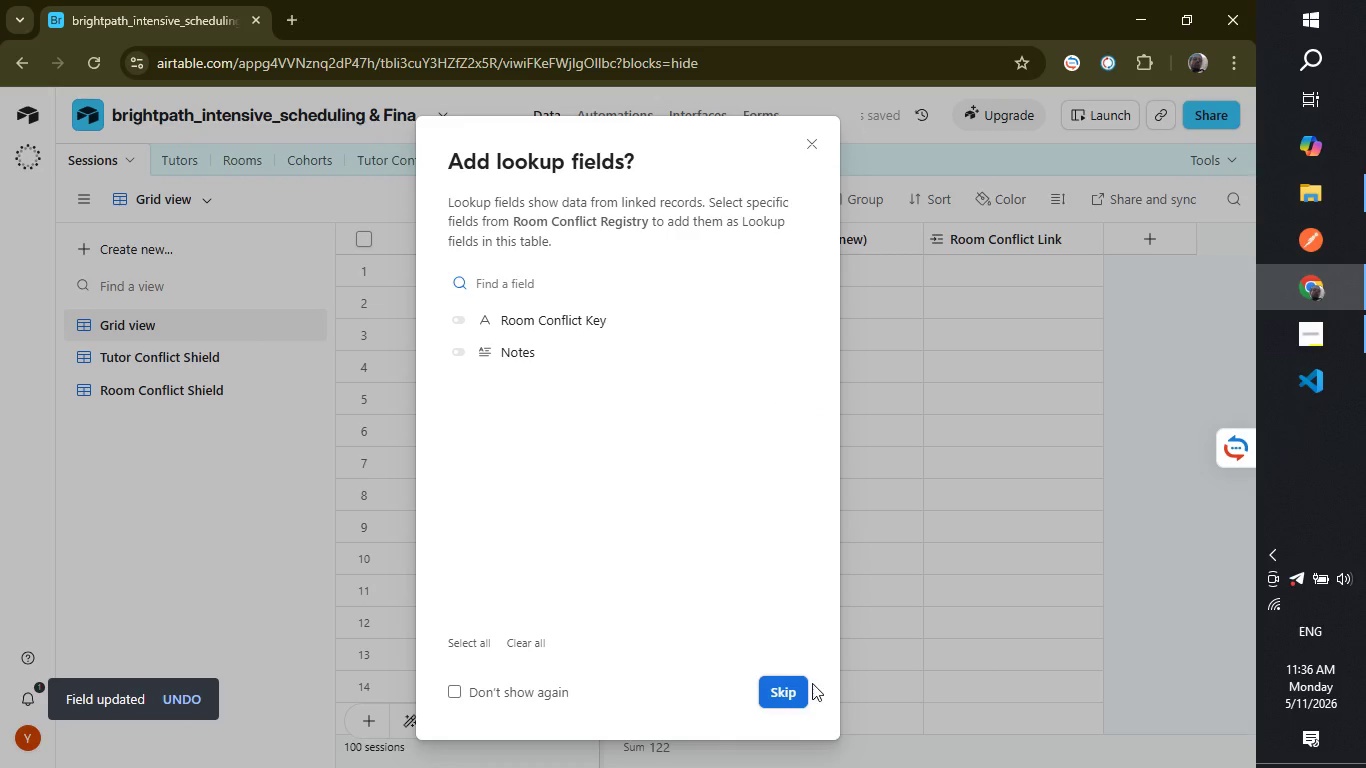 
left_click([798, 683])
 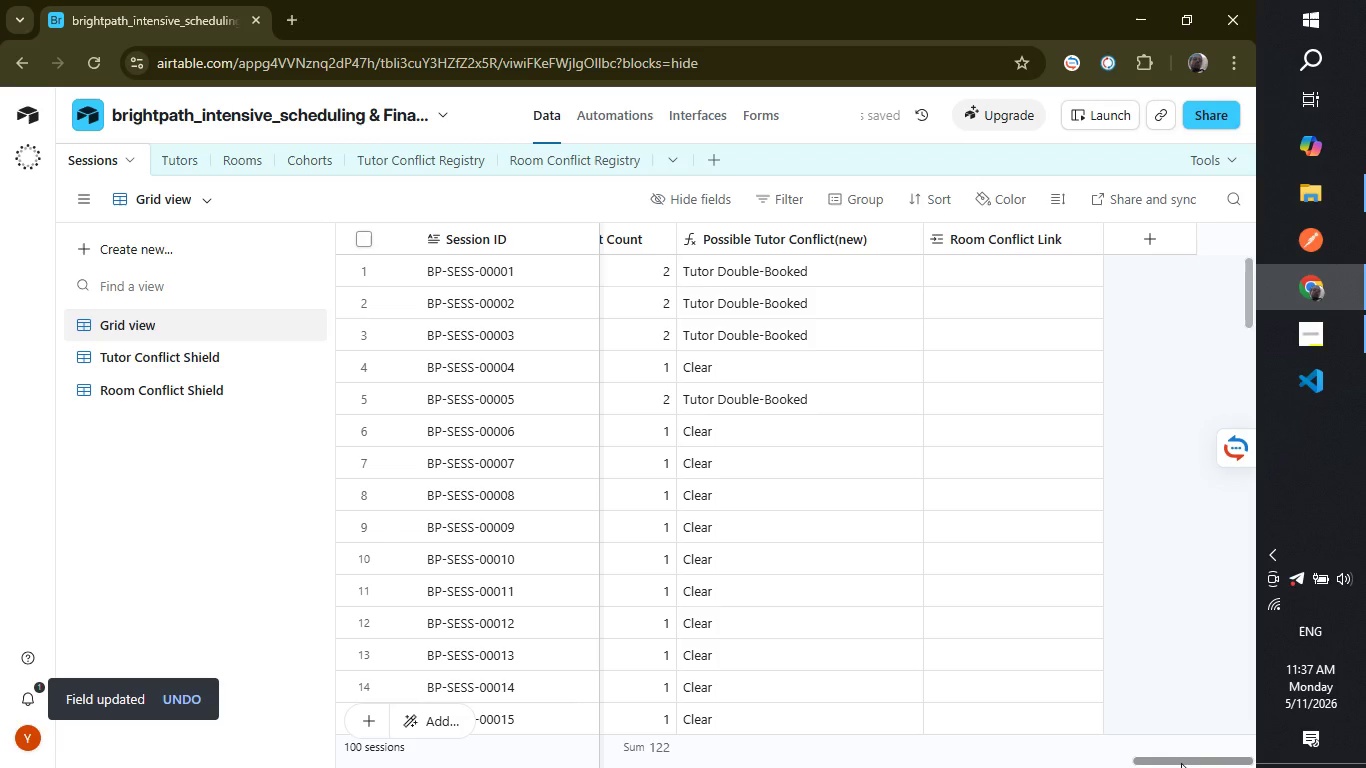 
left_click_drag(start_coordinate=[1181, 761], to_coordinate=[1036, 767])
 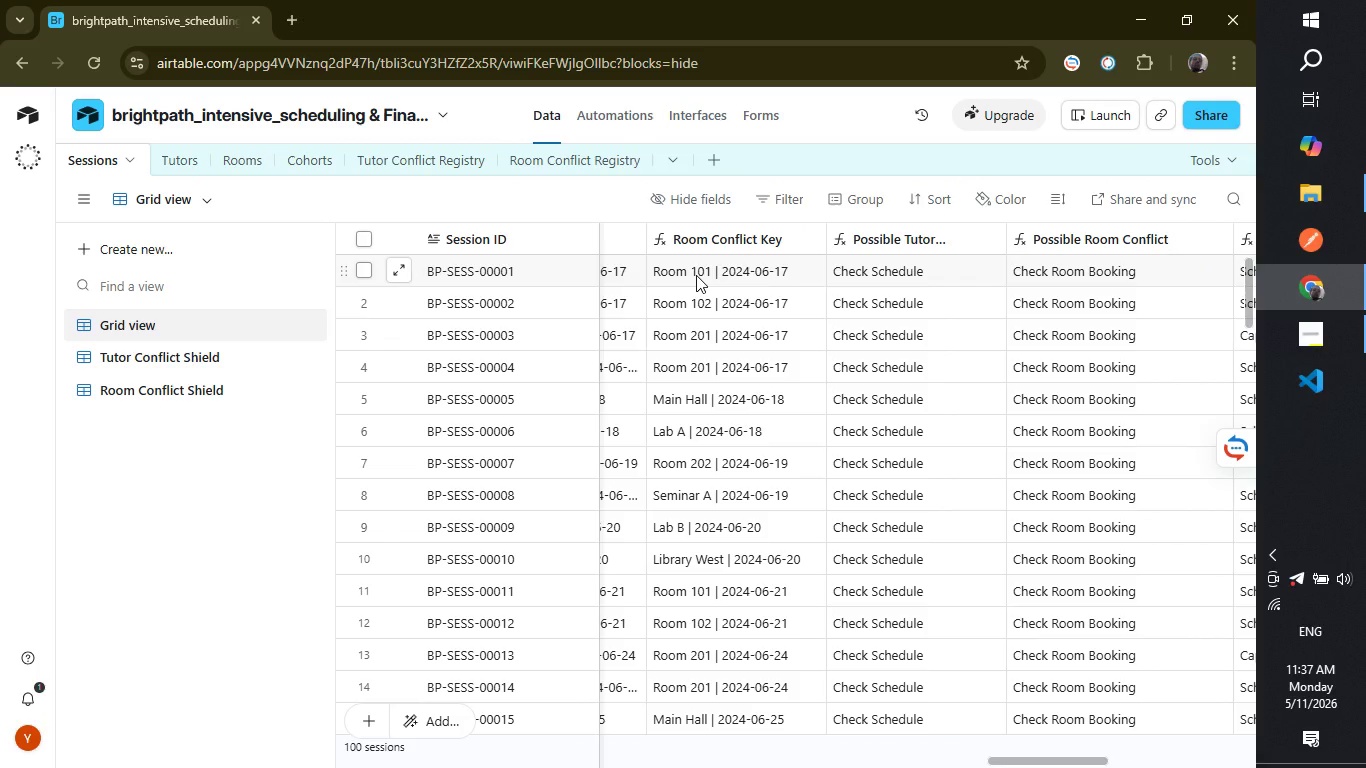 
left_click([696, 275])
 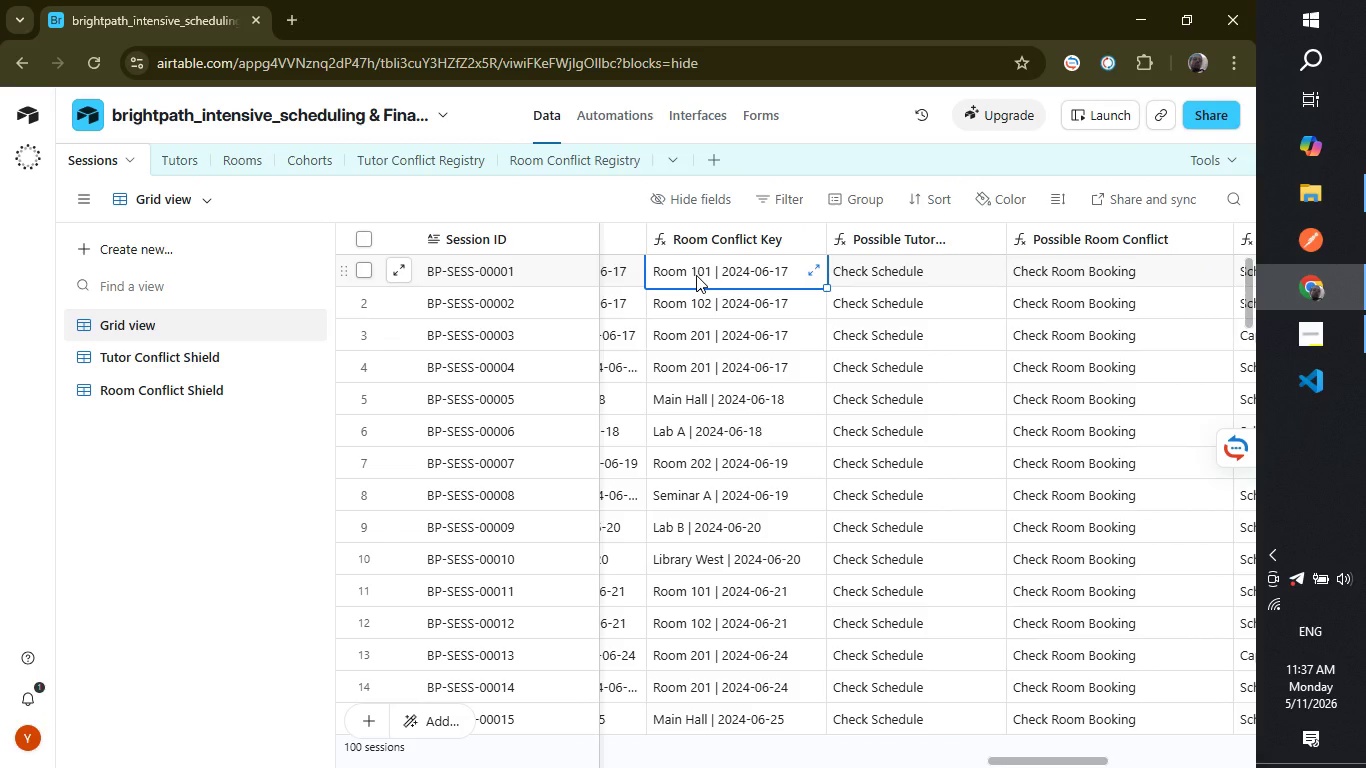 
left_click_drag(start_coordinate=[696, 275], to_coordinate=[754, 576])
 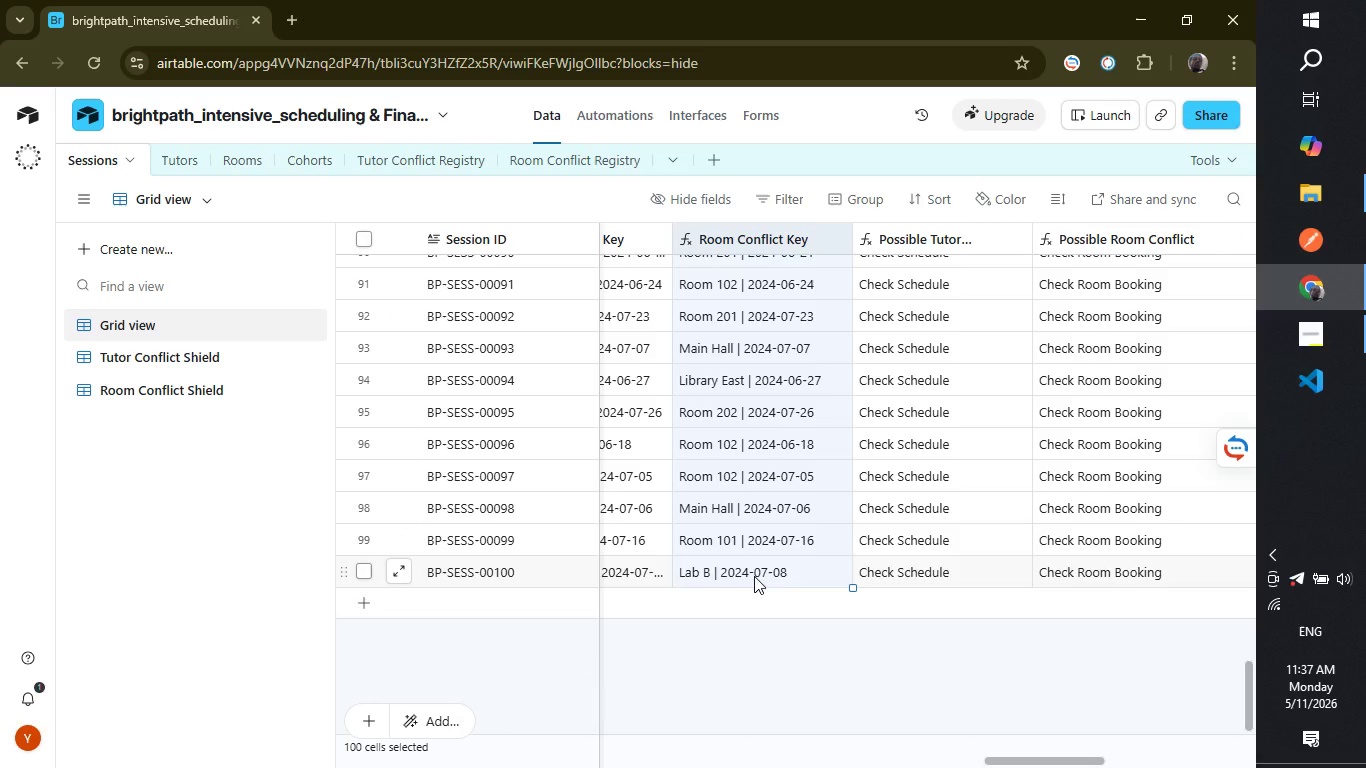 
key(Control+C)
 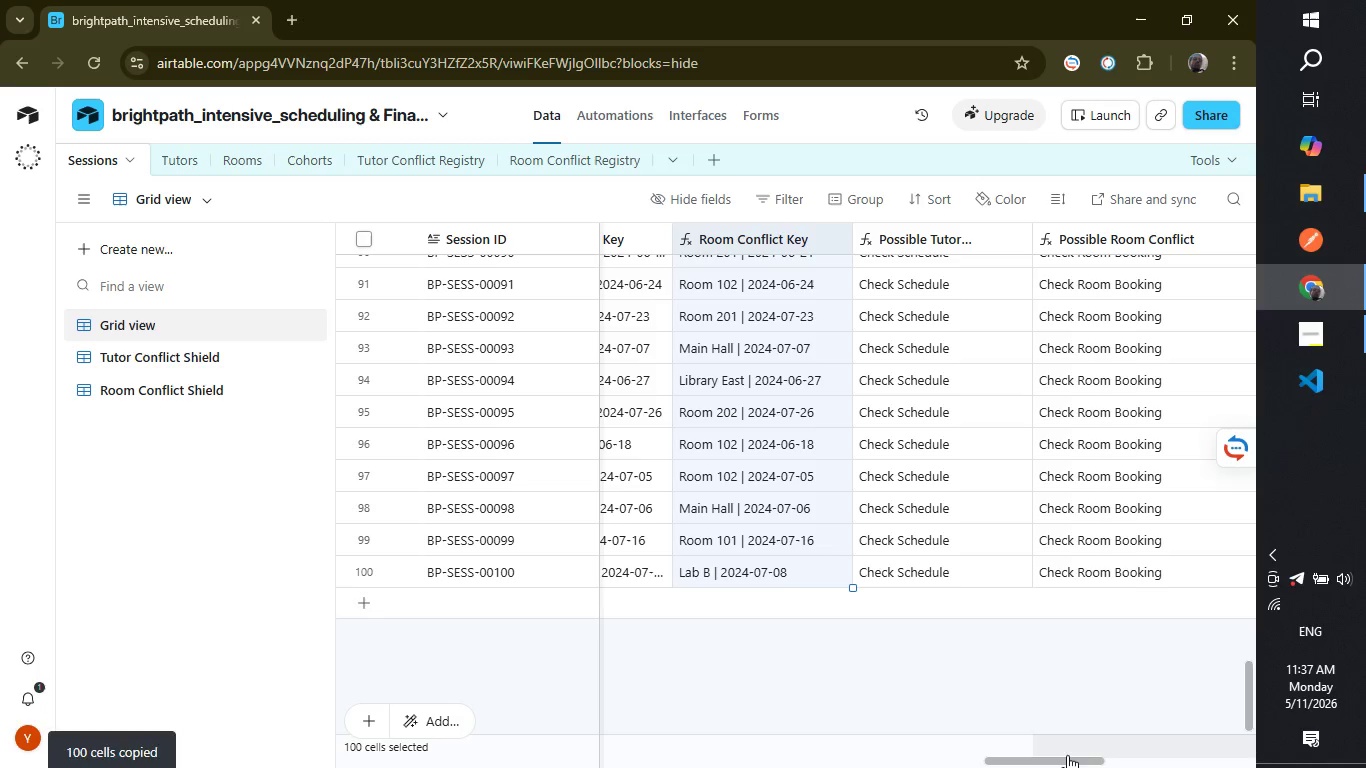 
left_click_drag(start_coordinate=[1070, 761], to_coordinate=[1228, 760])
 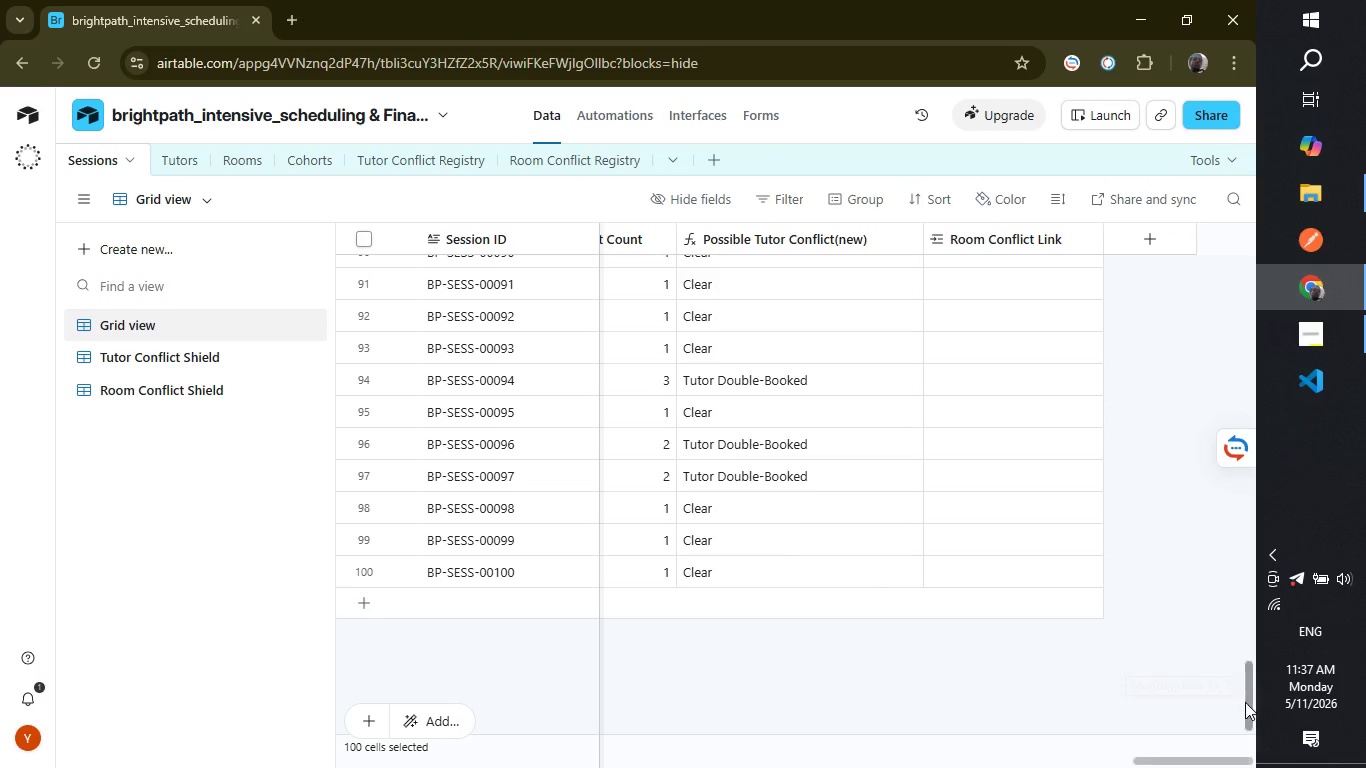 
left_click_drag(start_coordinate=[1246, 700], to_coordinate=[1240, 187])
 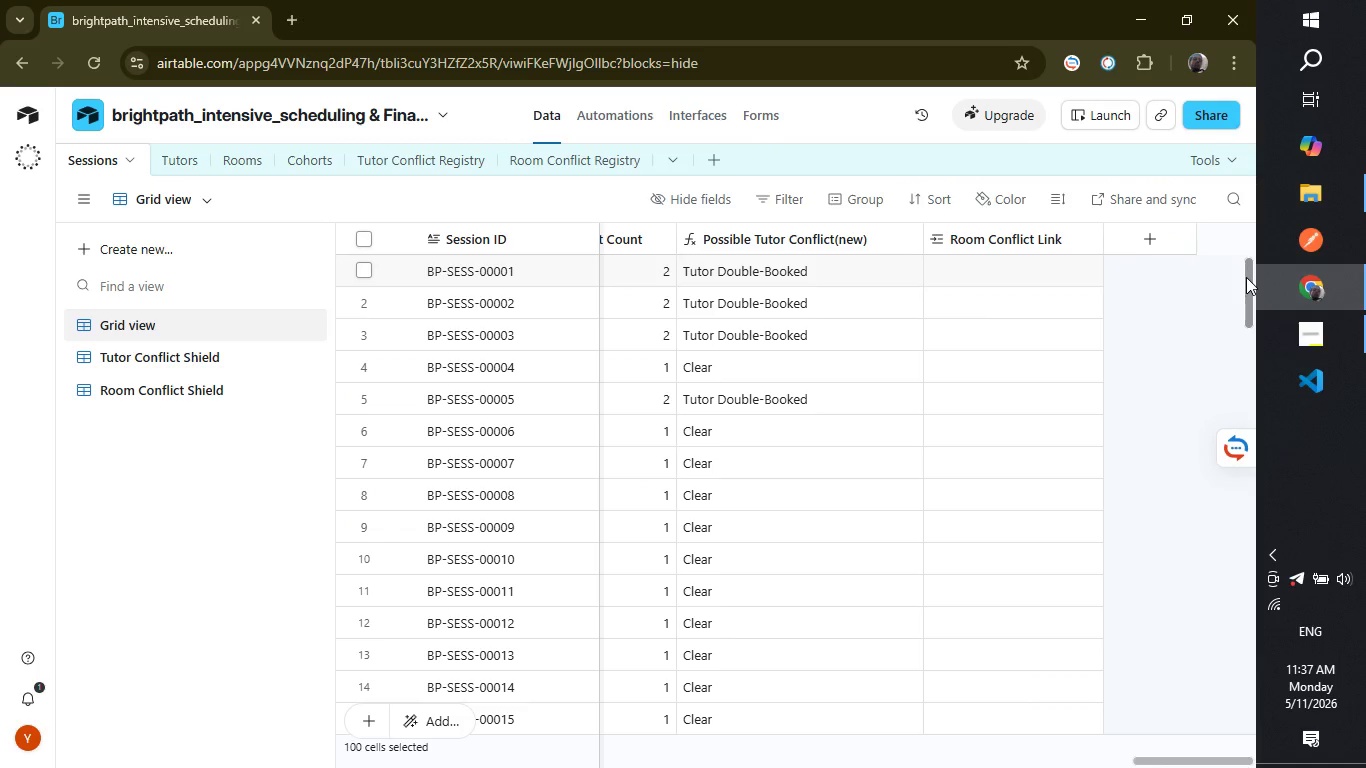 
left_click_drag(start_coordinate=[1246, 277], to_coordinate=[1243, 240])
 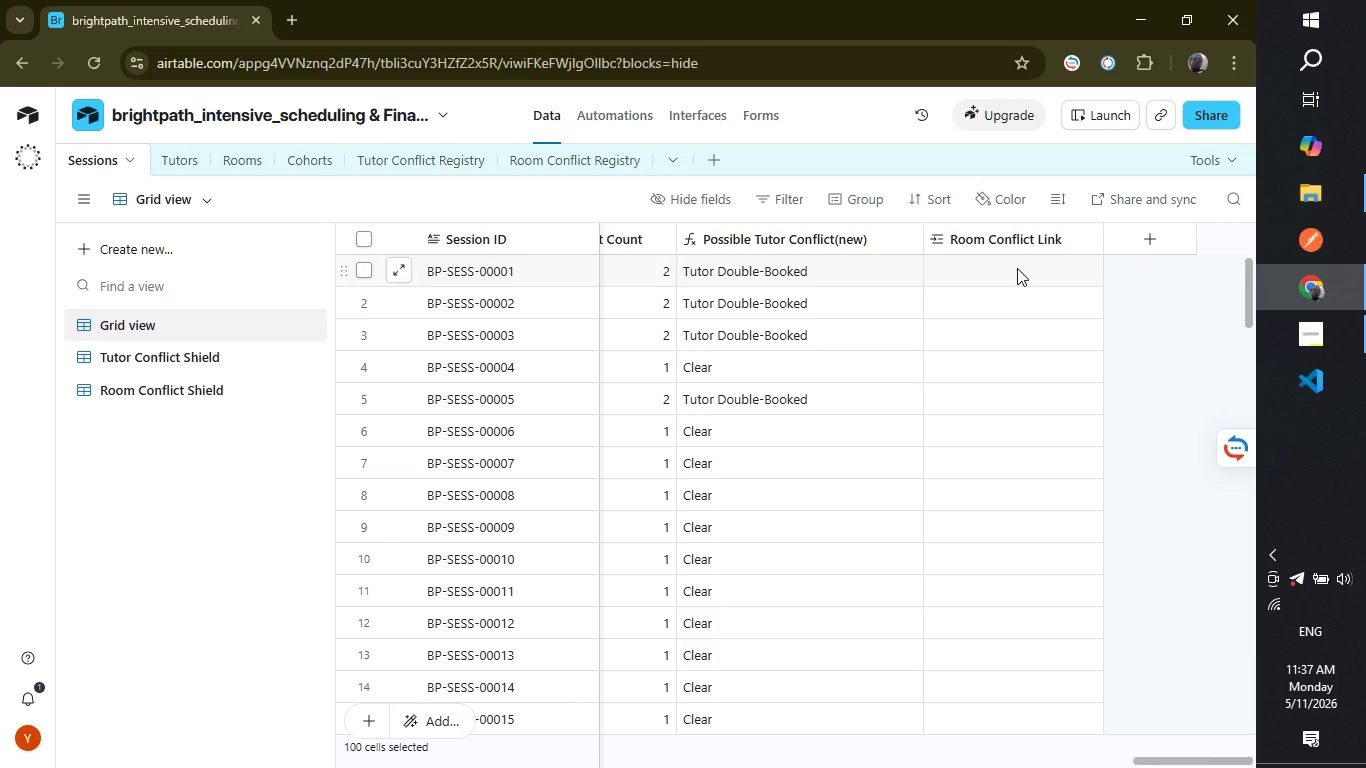 
left_click([1017, 268])
 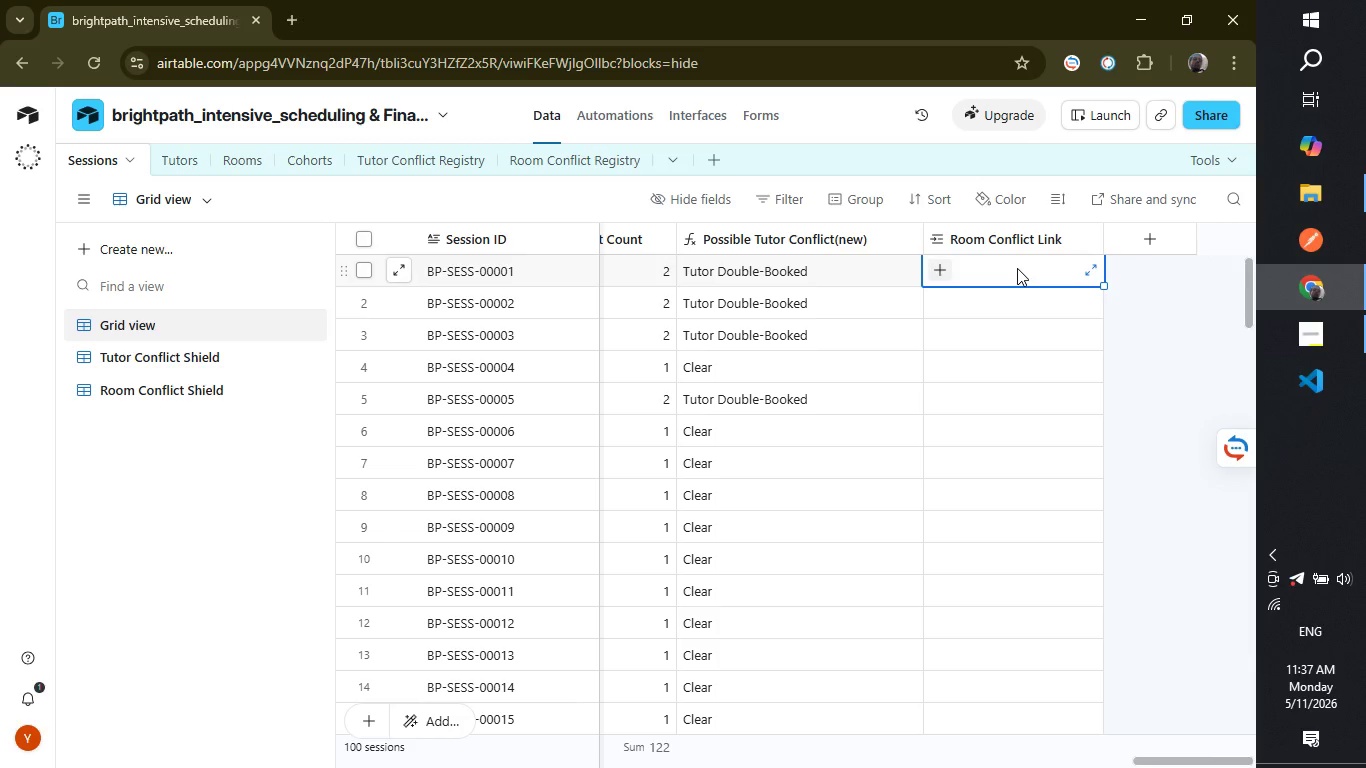 
left_click([1017, 269])
 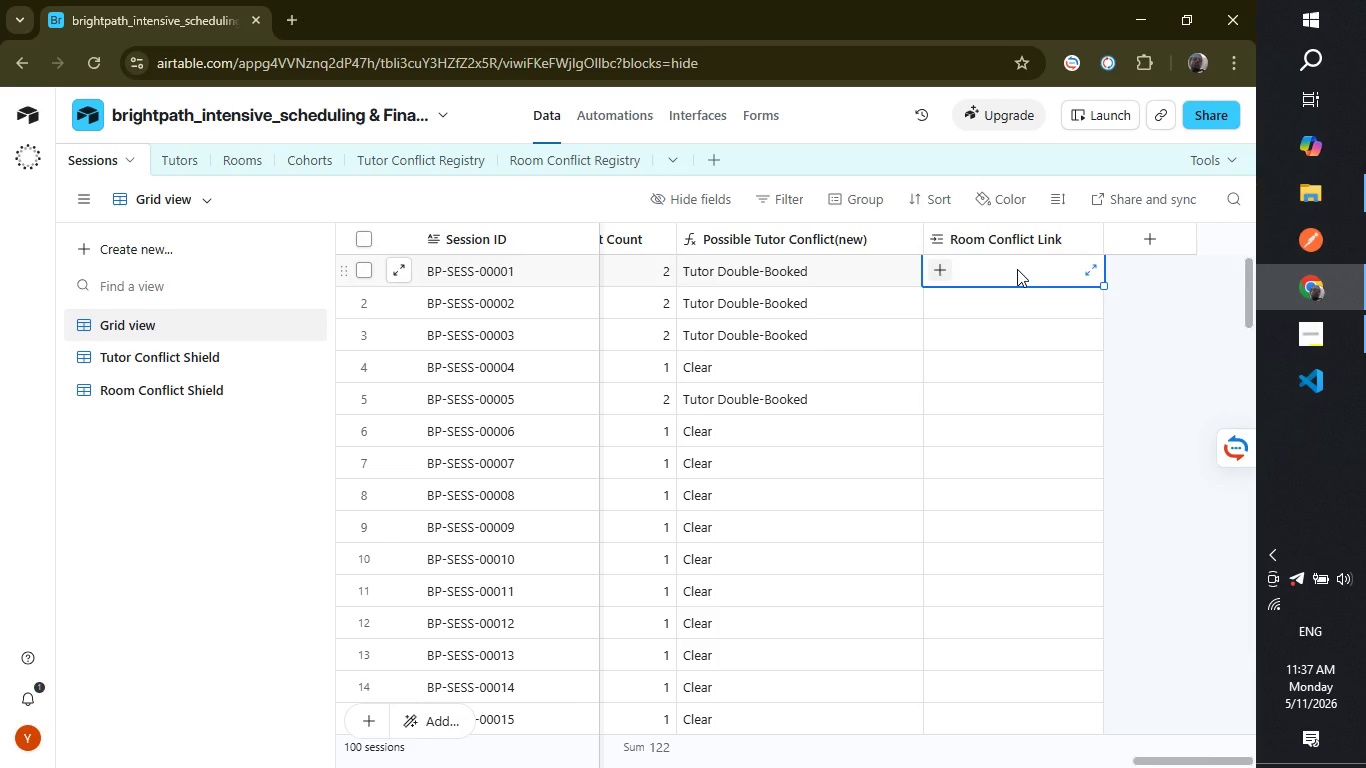 
key(Control+V)
 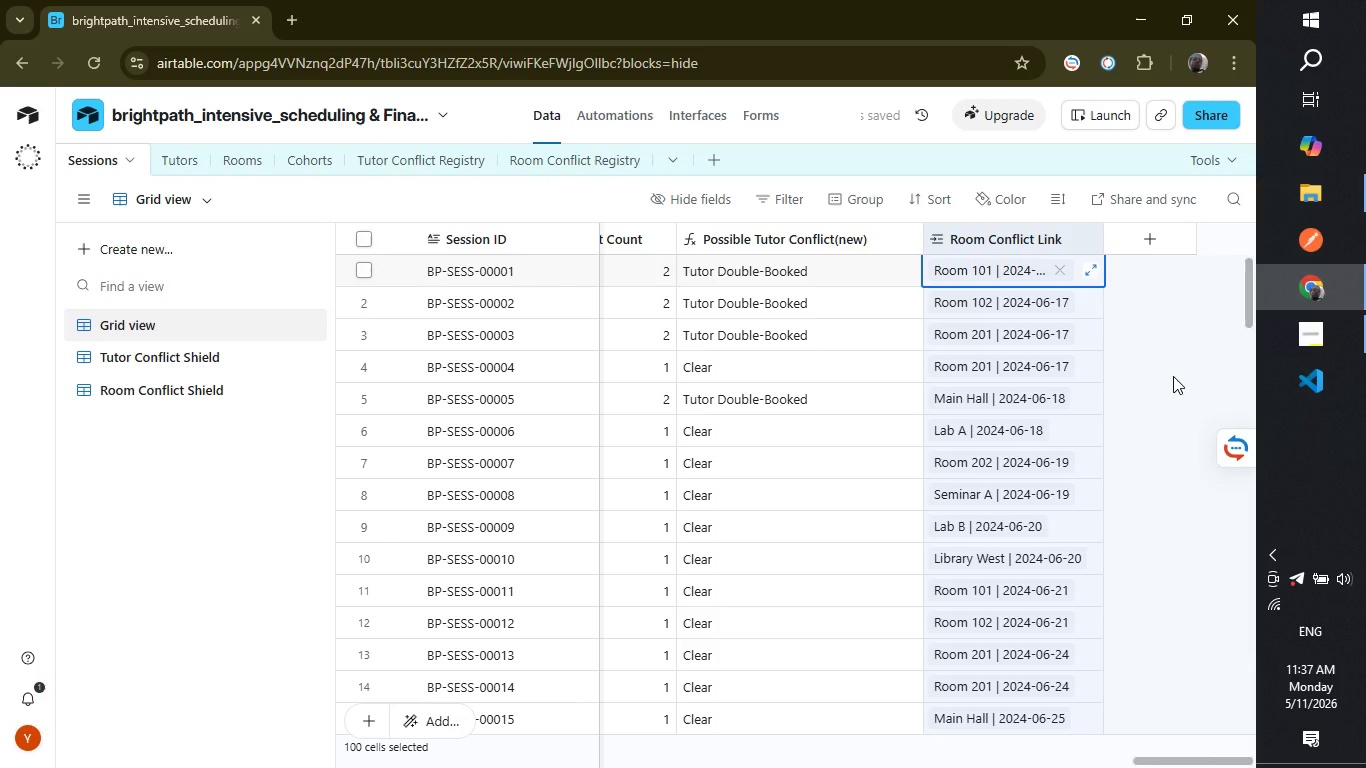 
left_click([1173, 376])
 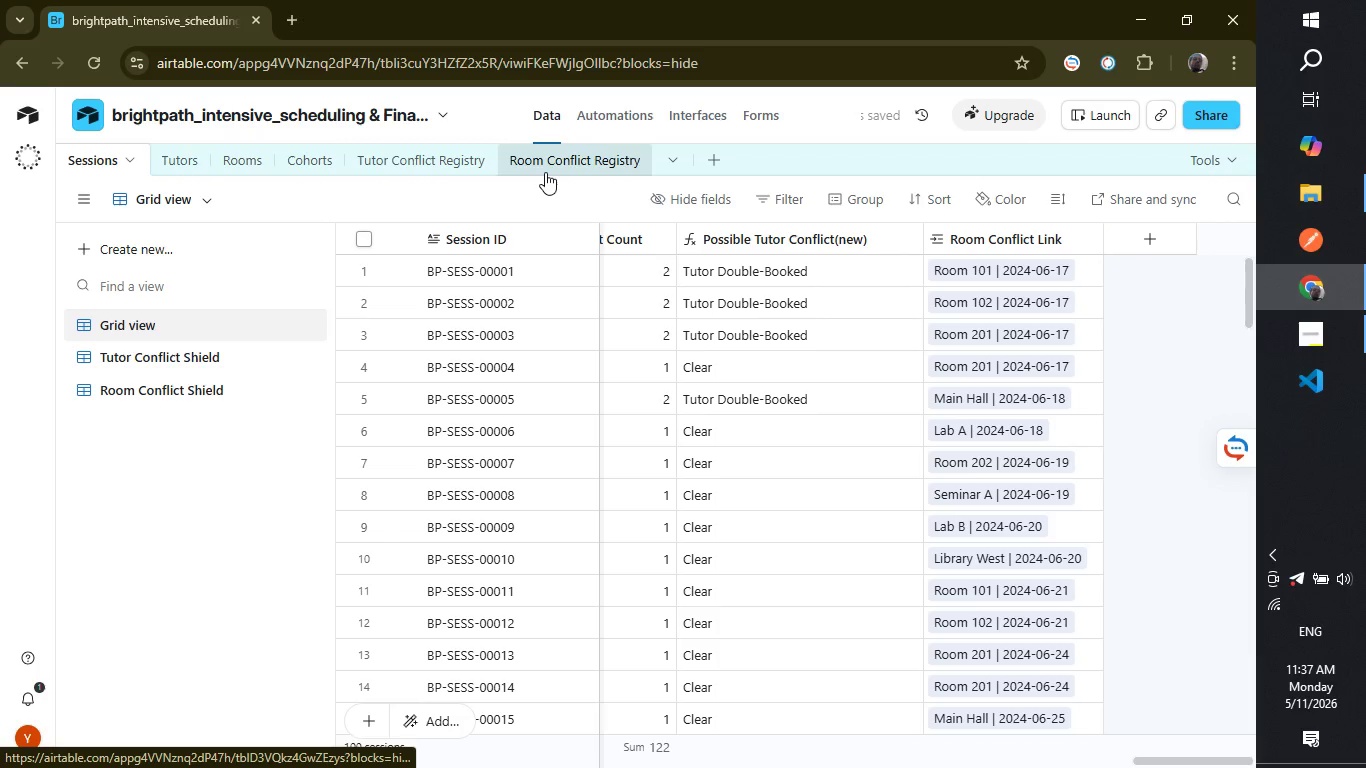 
left_click([545, 172])
 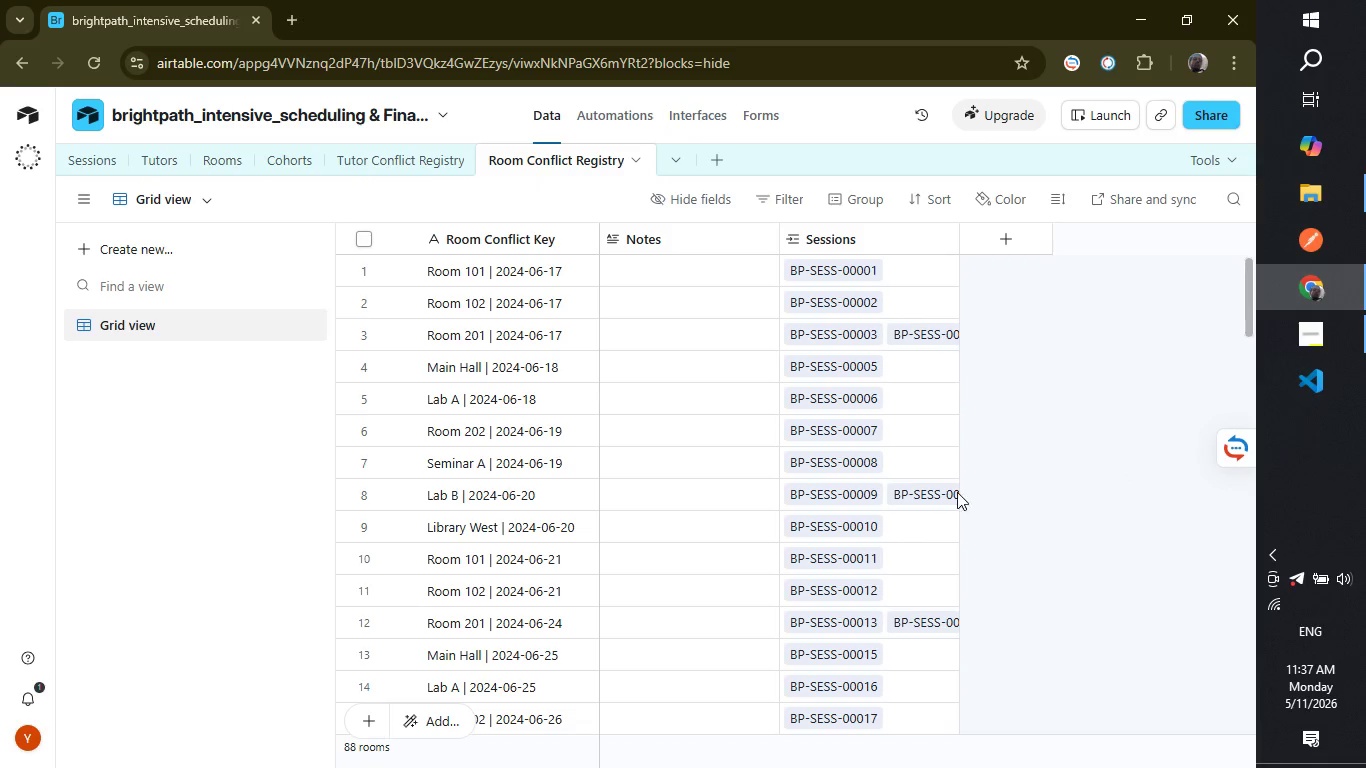 
wait(6.31)
 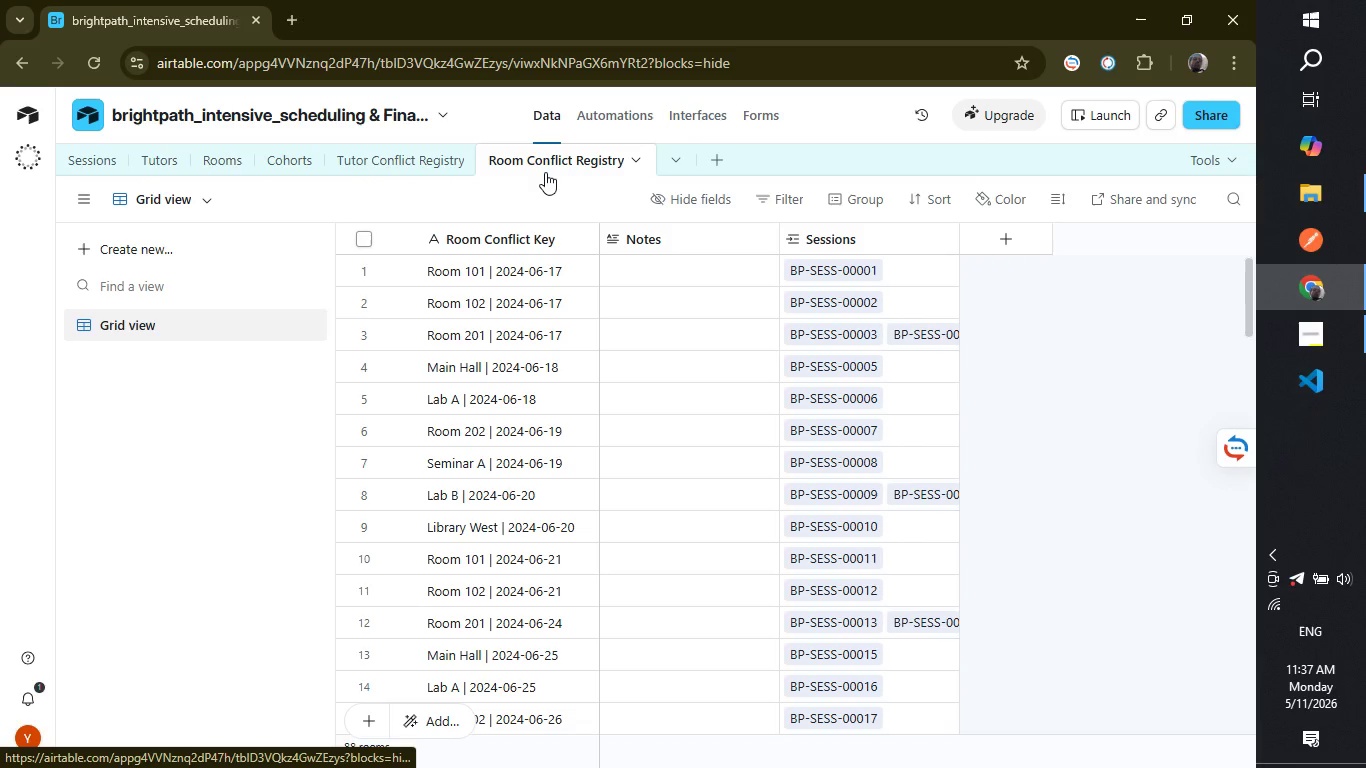 
left_click_drag(start_coordinate=[1250, 297], to_coordinate=[1250, 441])
 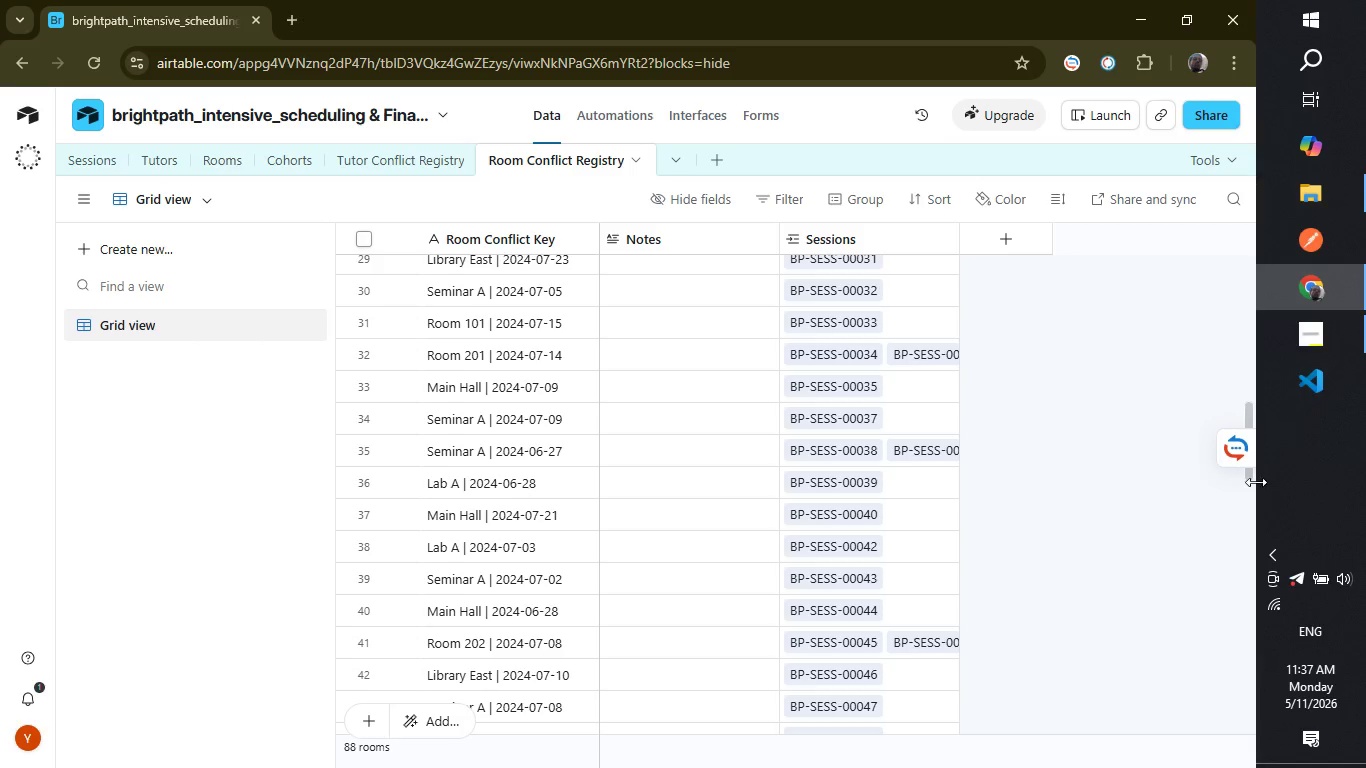 
left_click_drag(start_coordinate=[1252, 470], to_coordinate=[1246, 569])
 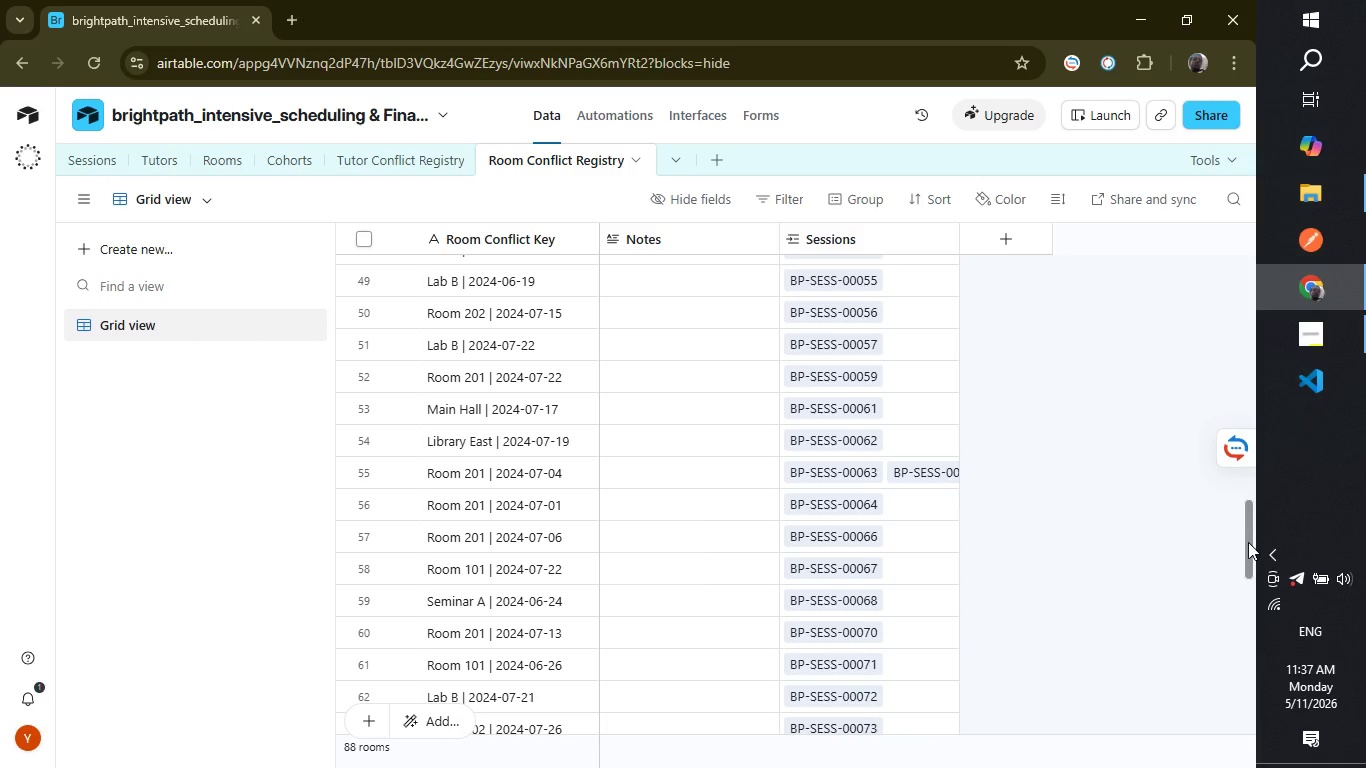 
left_click_drag(start_coordinate=[1248, 542], to_coordinate=[1245, 678])
 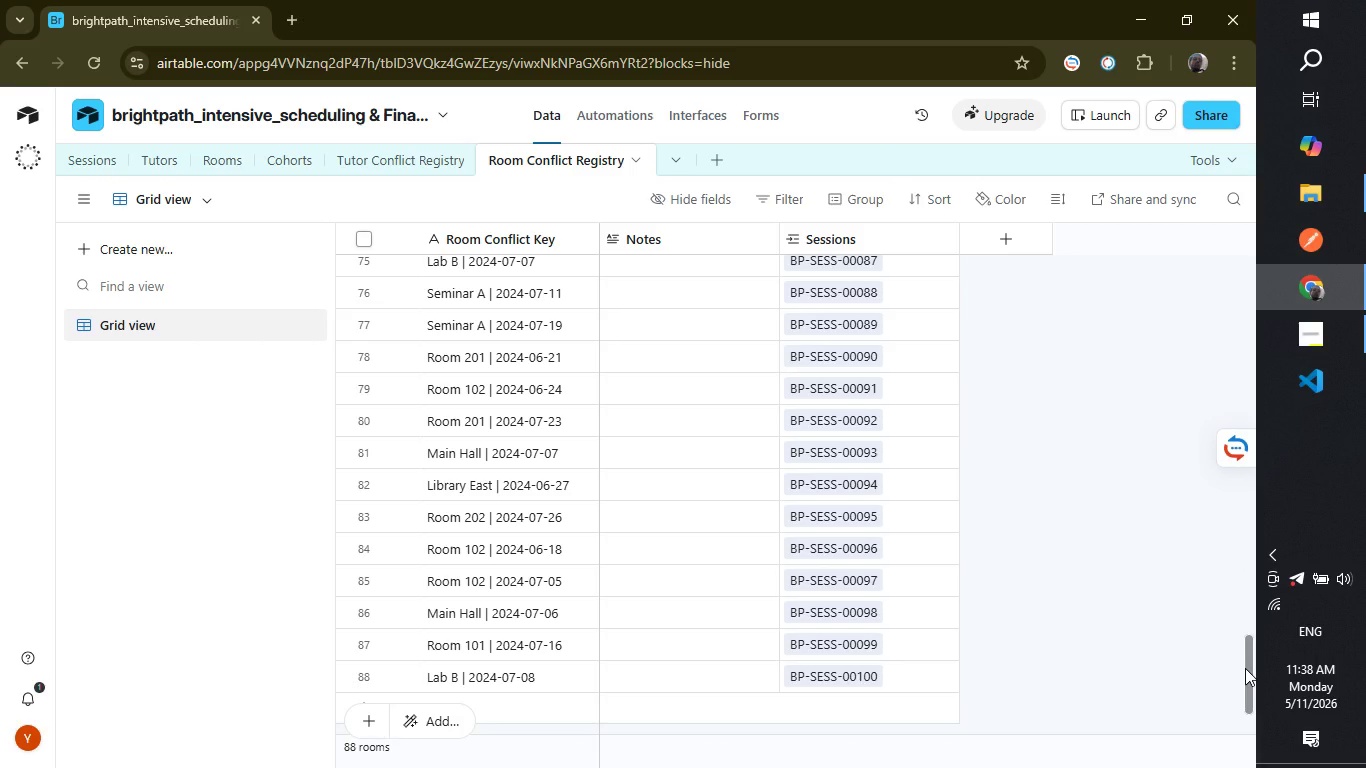 
left_click_drag(start_coordinate=[1245, 668], to_coordinate=[1245, 697])
 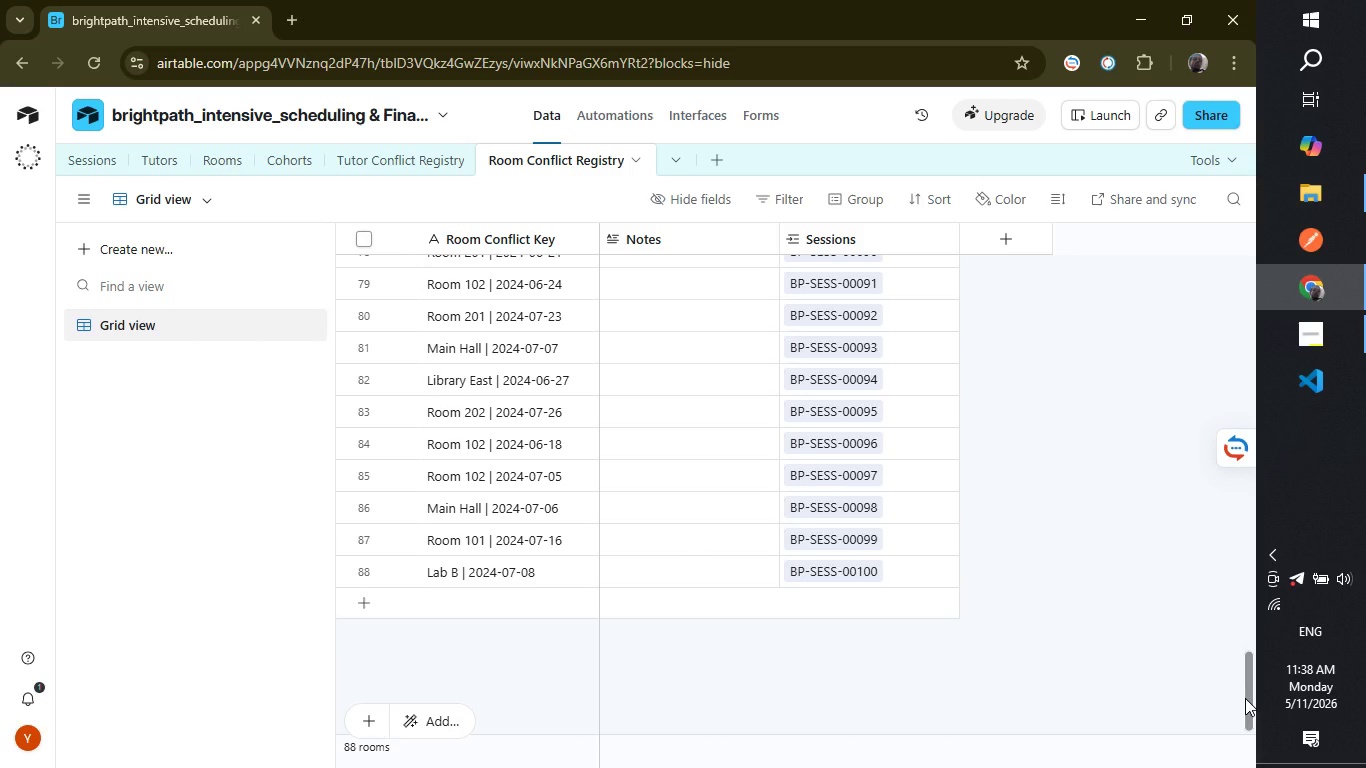 
left_click_drag(start_coordinate=[1245, 698], to_coordinate=[1246, 123])
 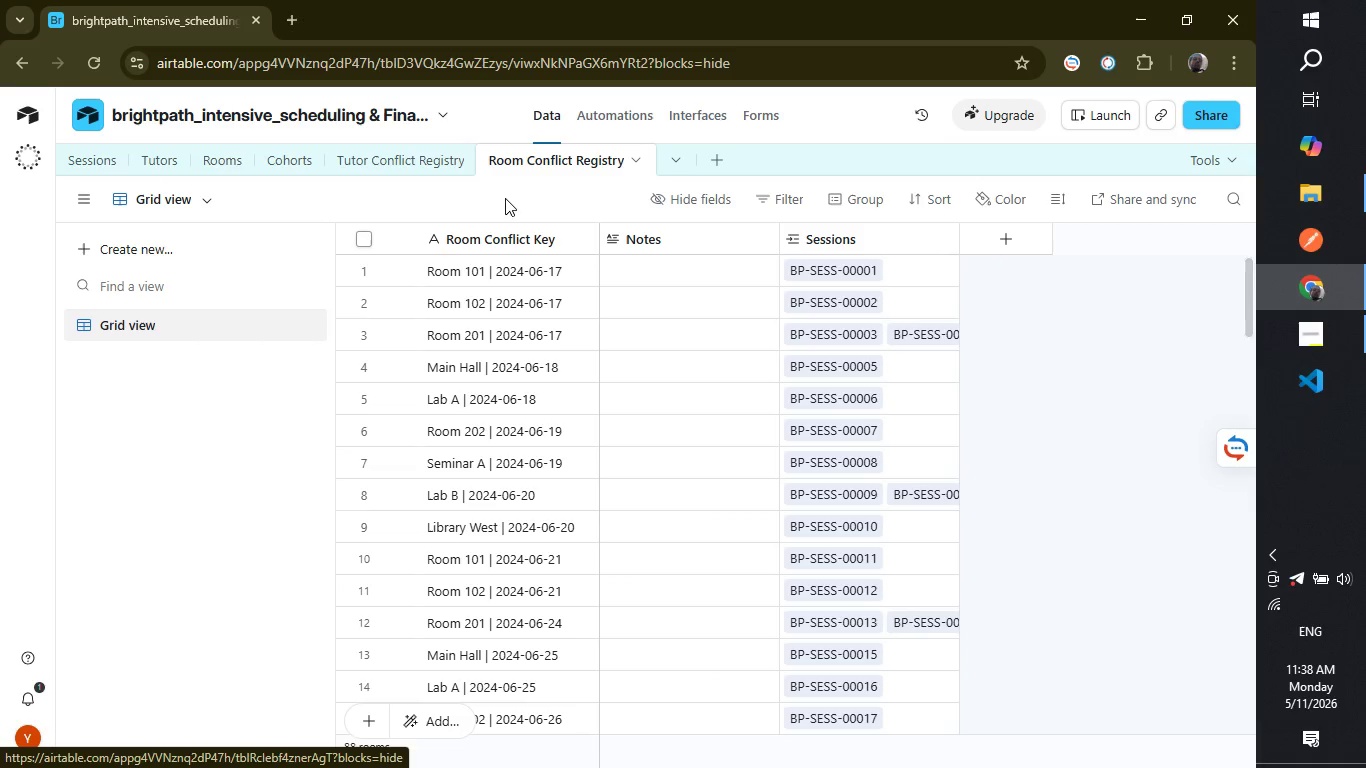 
mouse_move([675, 243])
 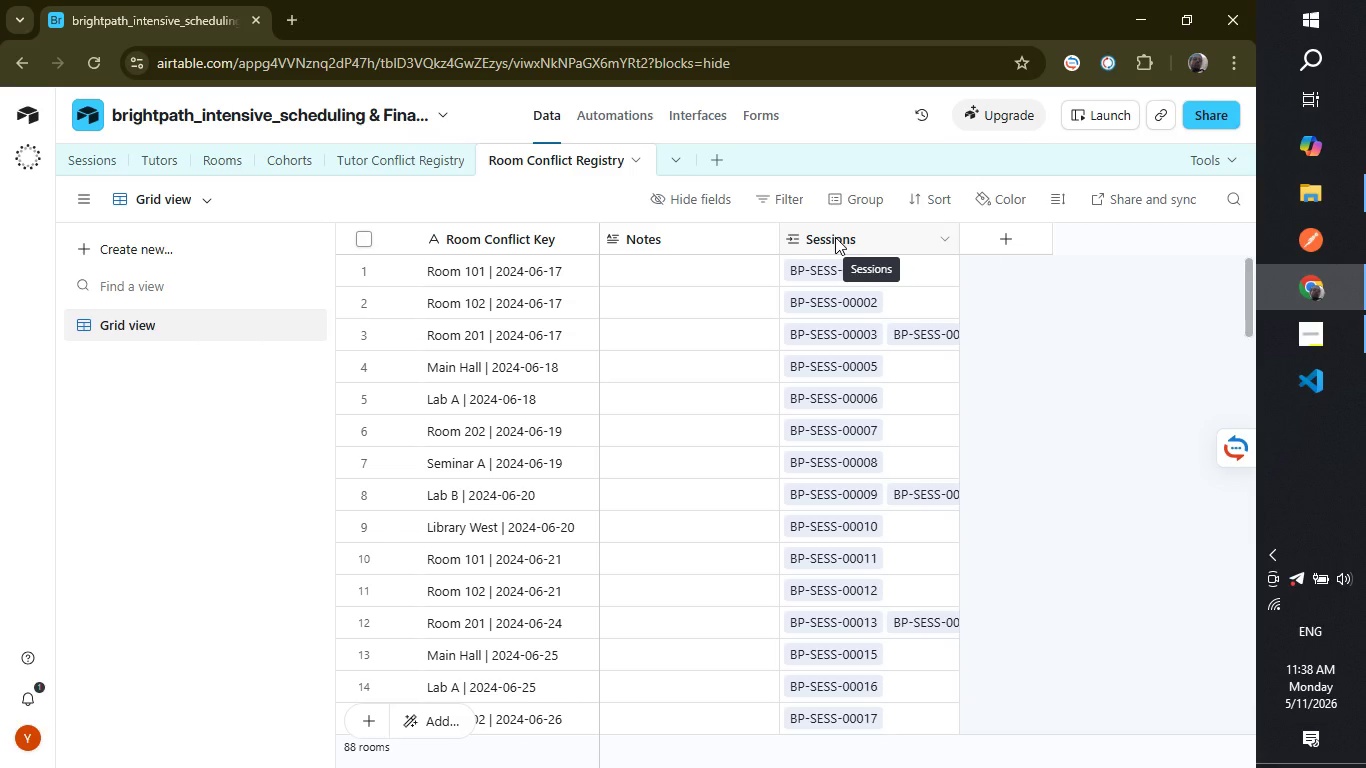 
double_click([835, 237])
 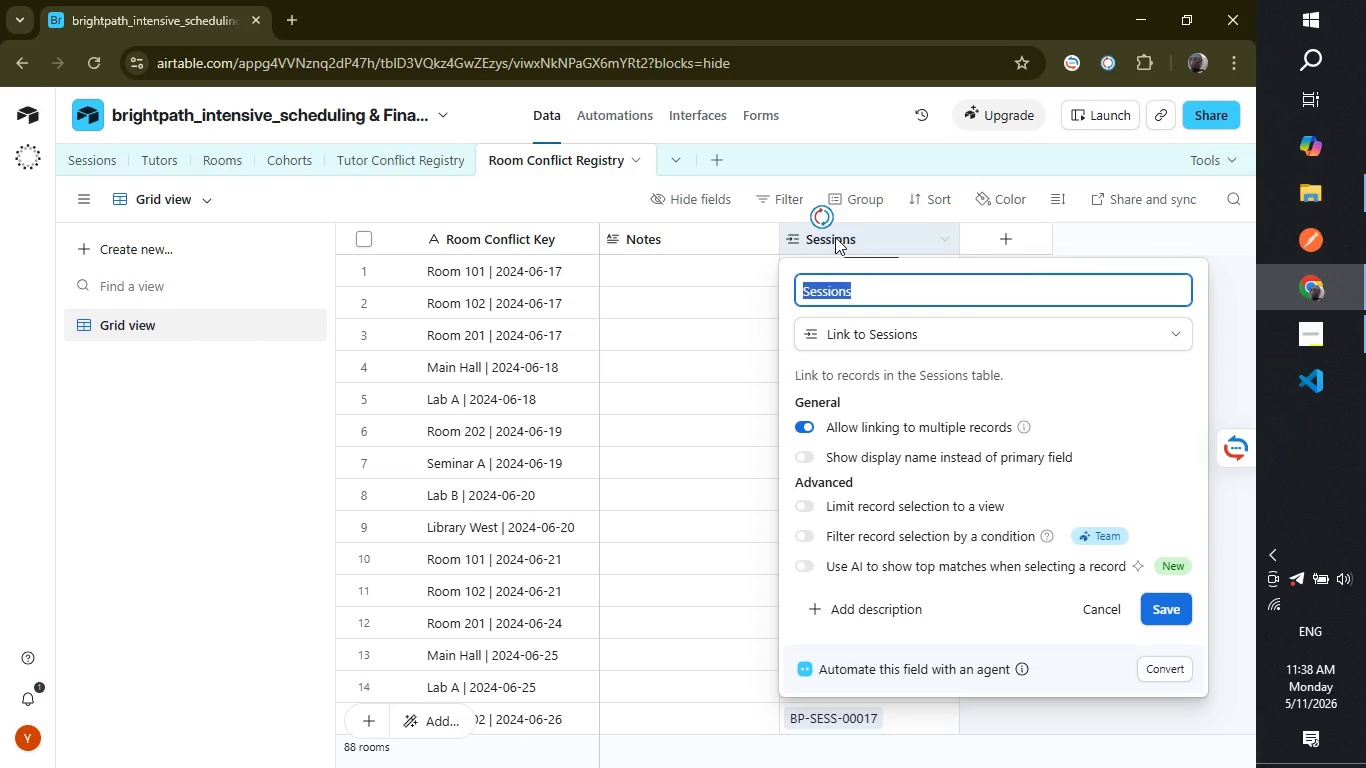 
type(Room Conflict Link)
 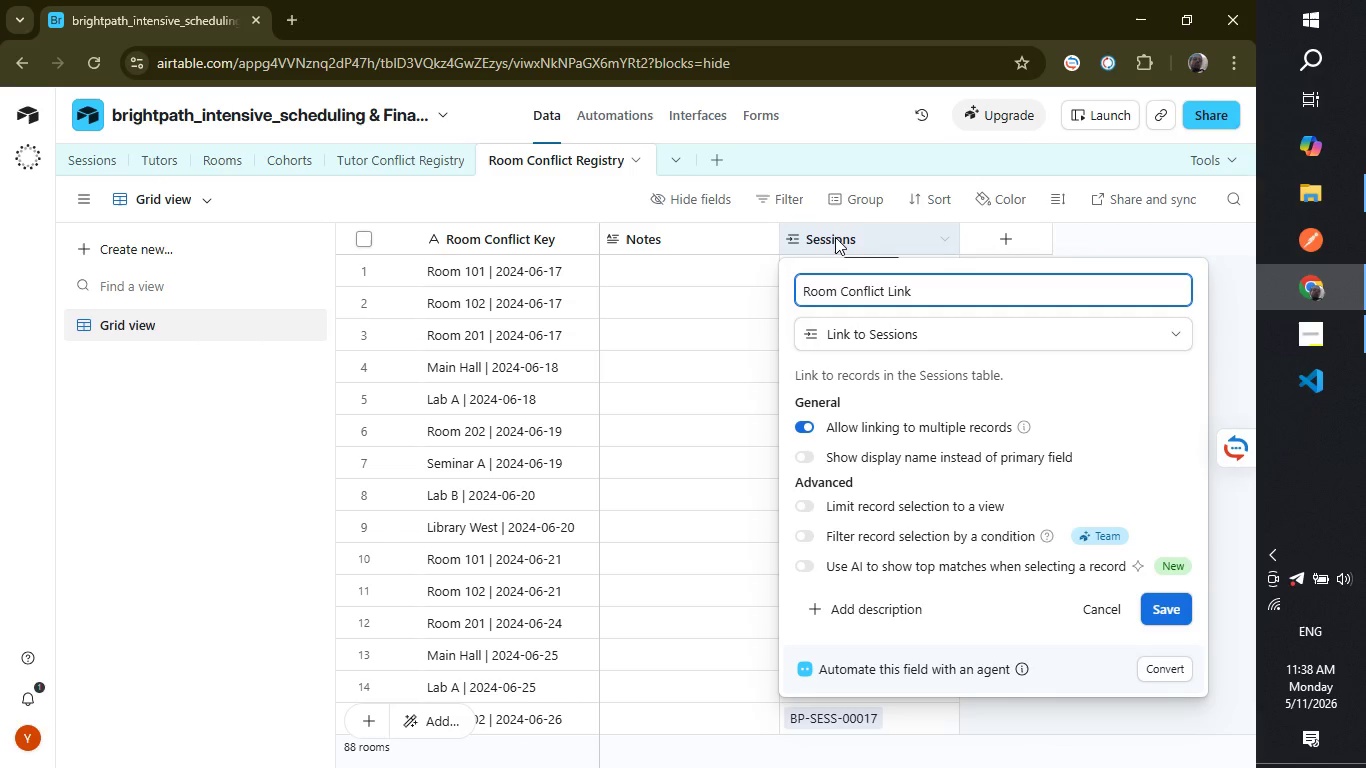 
key(Enter)
 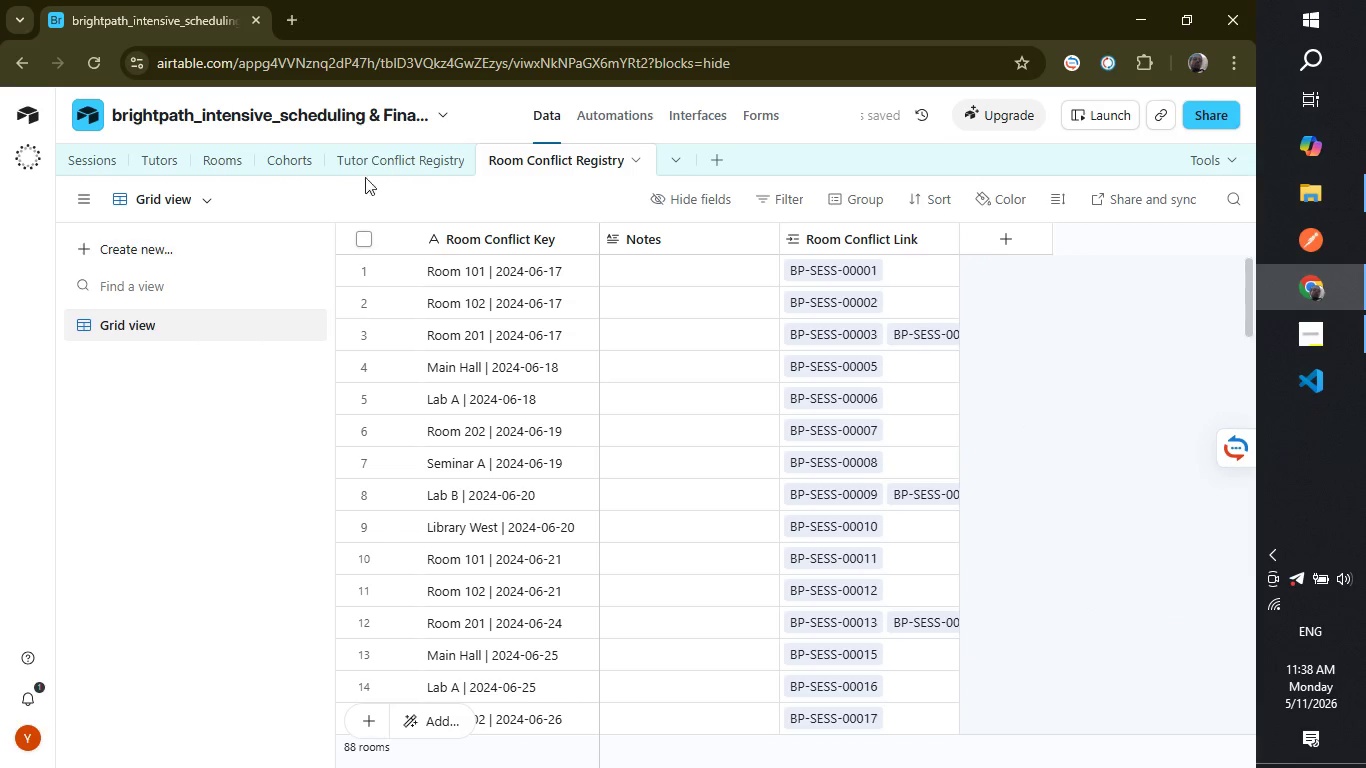 
left_click([401, 150])
 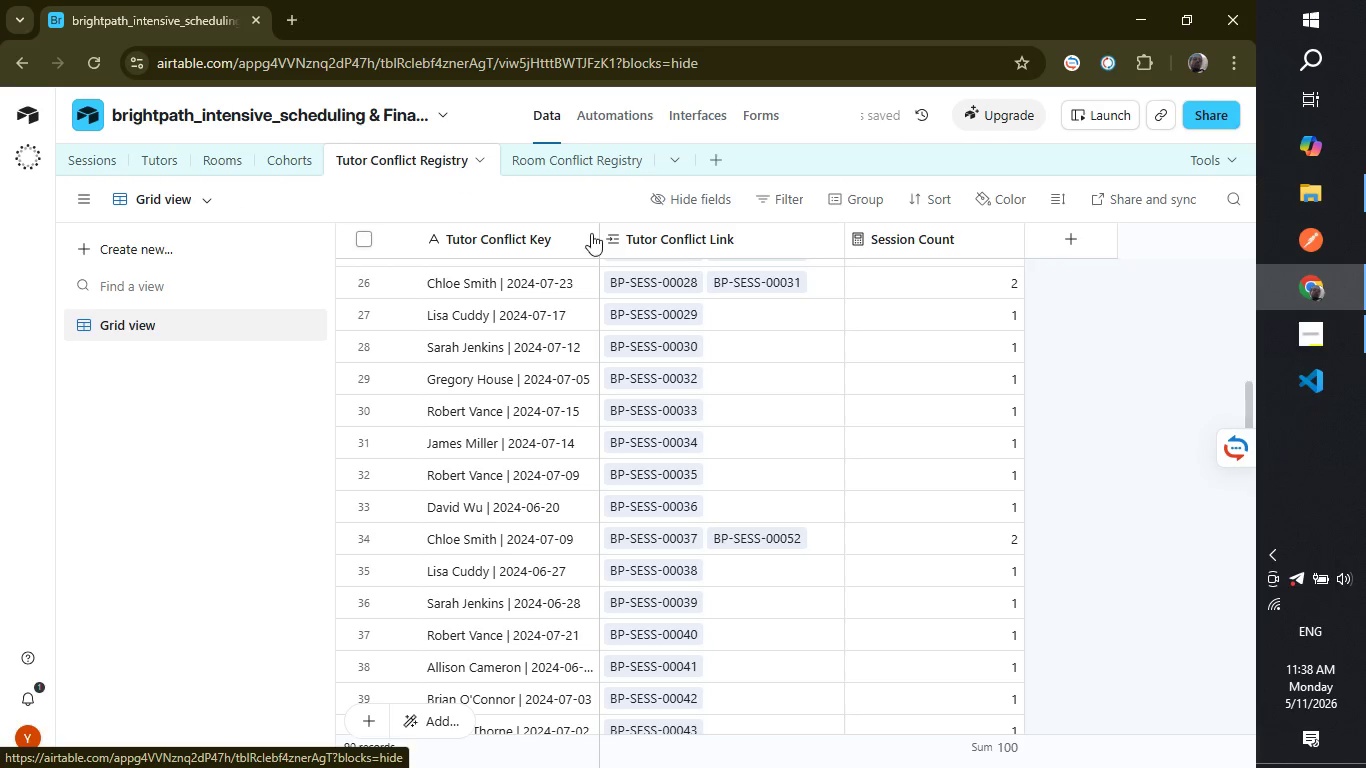 
double_click([888, 242])
 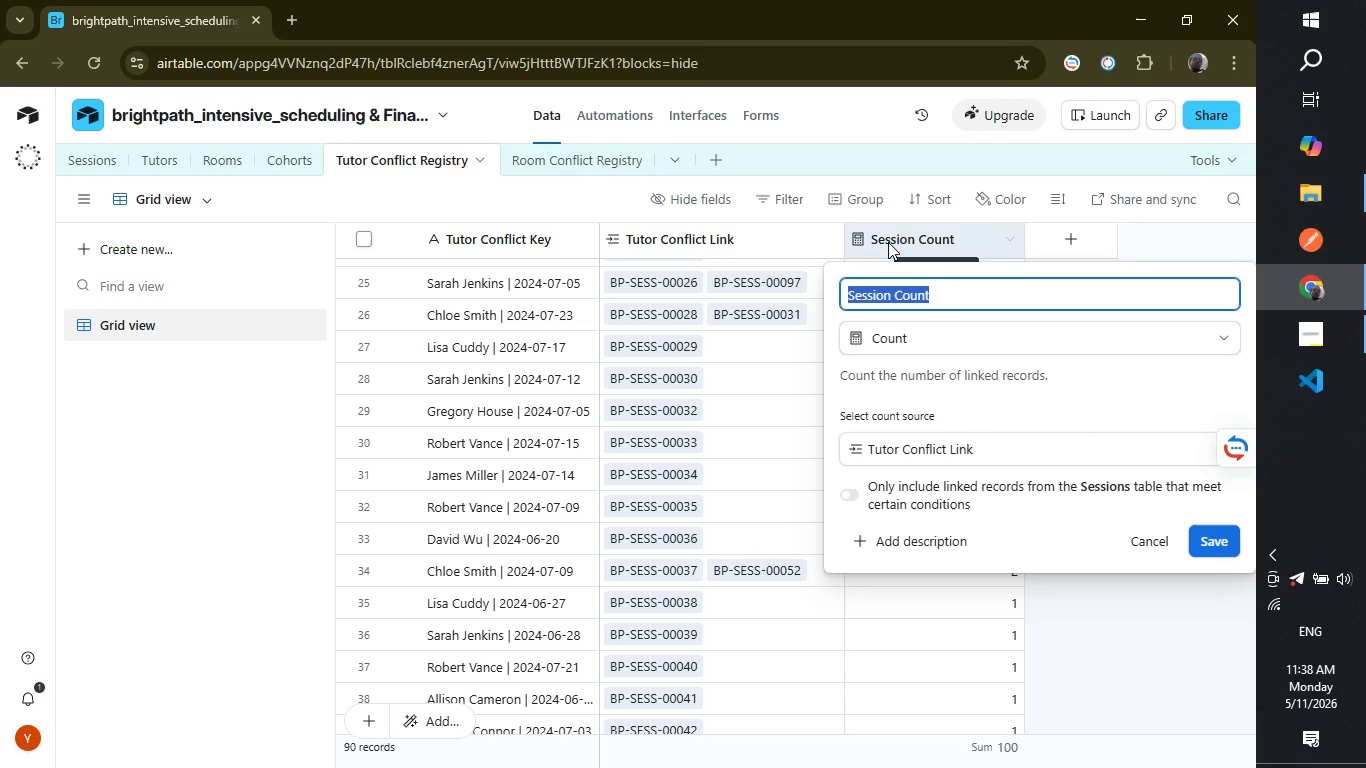 
wait(7.03)
 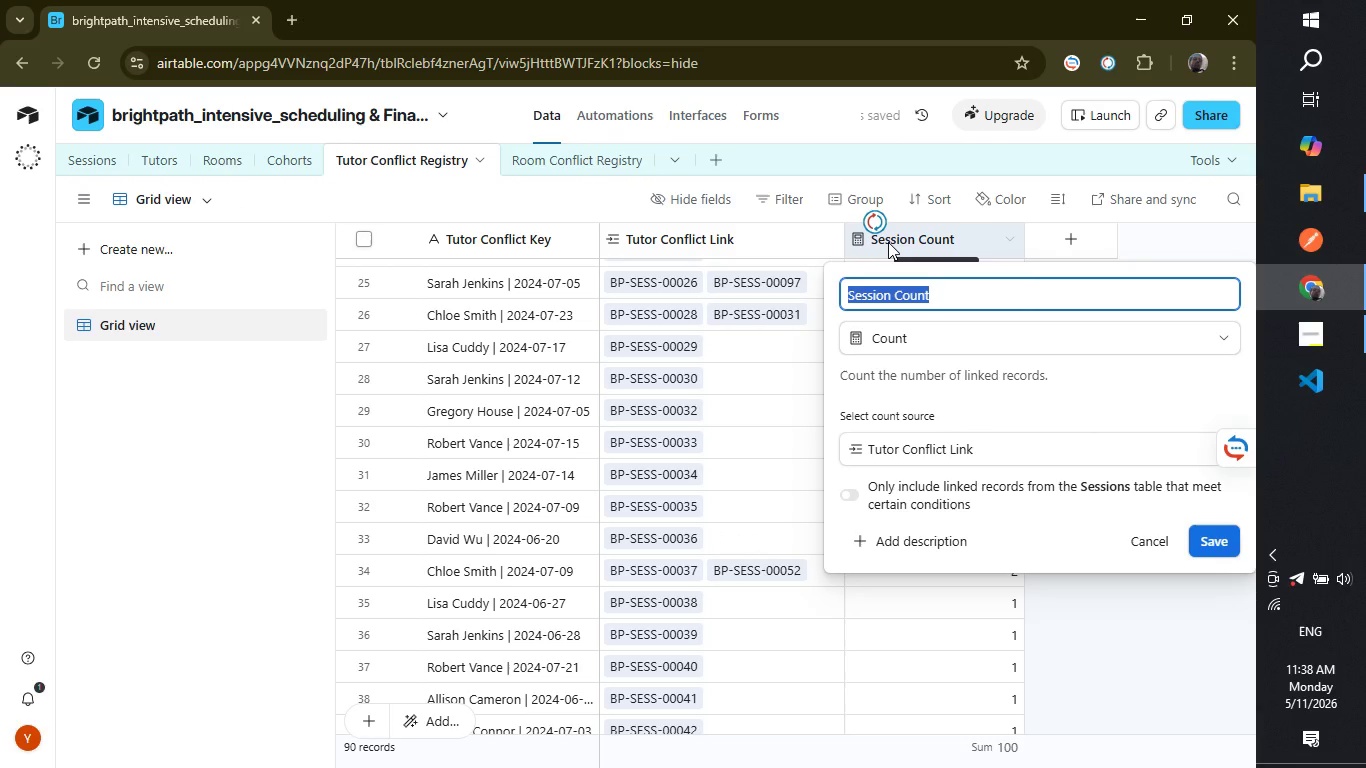 
left_click([252, 537])
 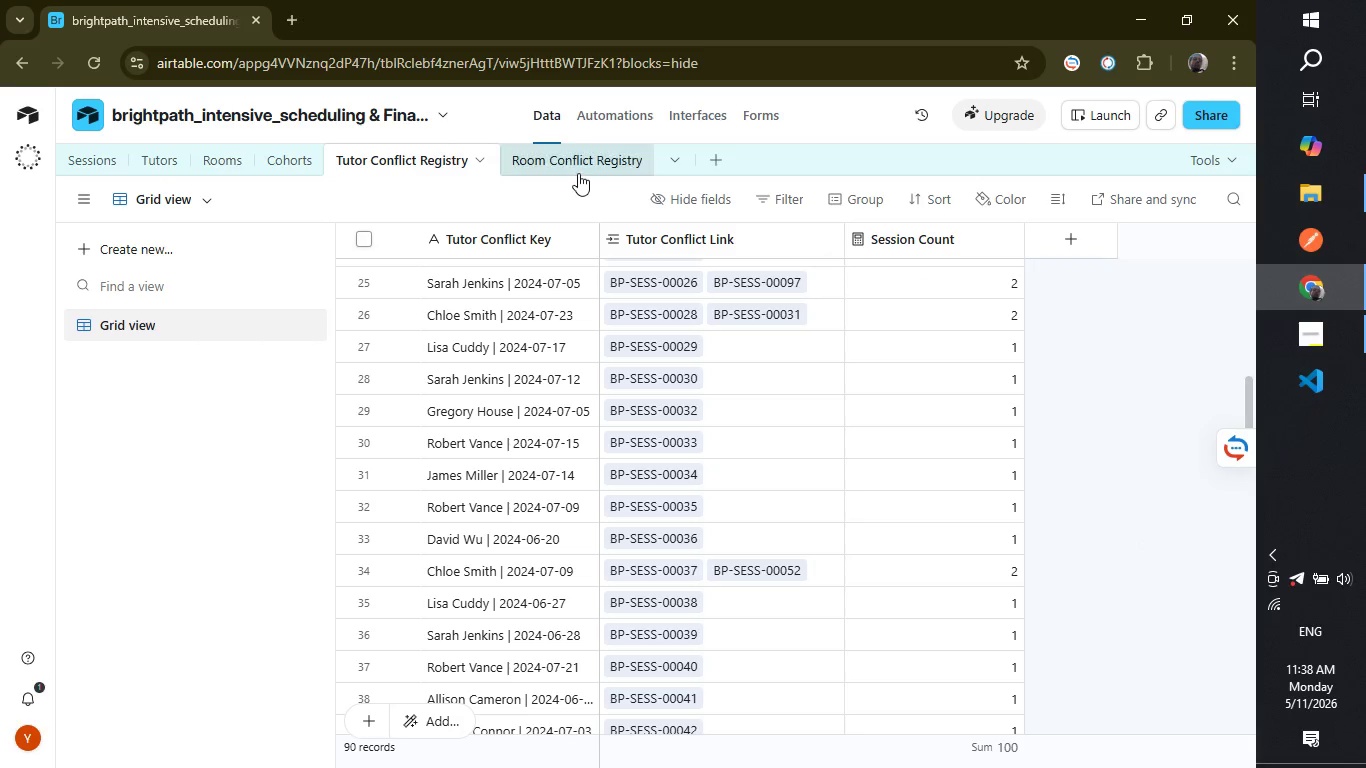 
left_click([578, 171])
 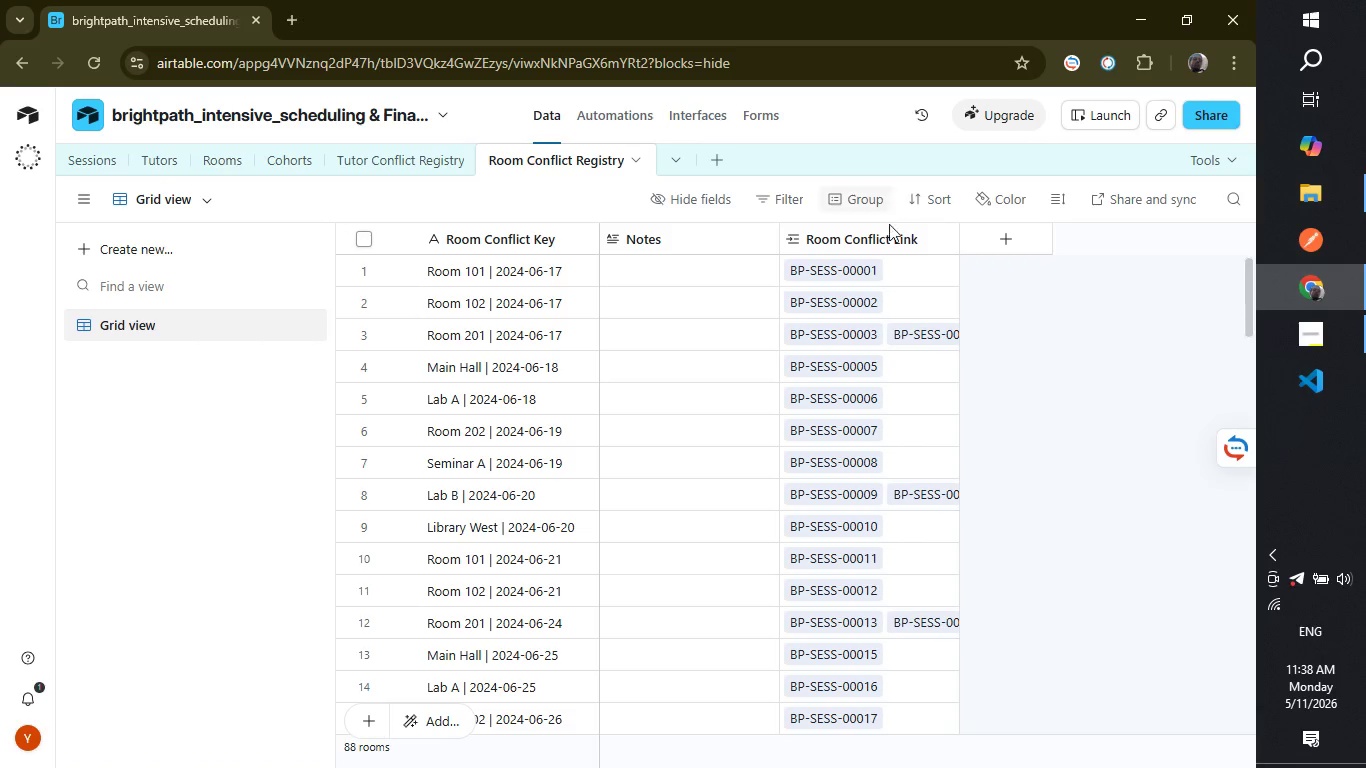 
mouse_move([958, 225])
 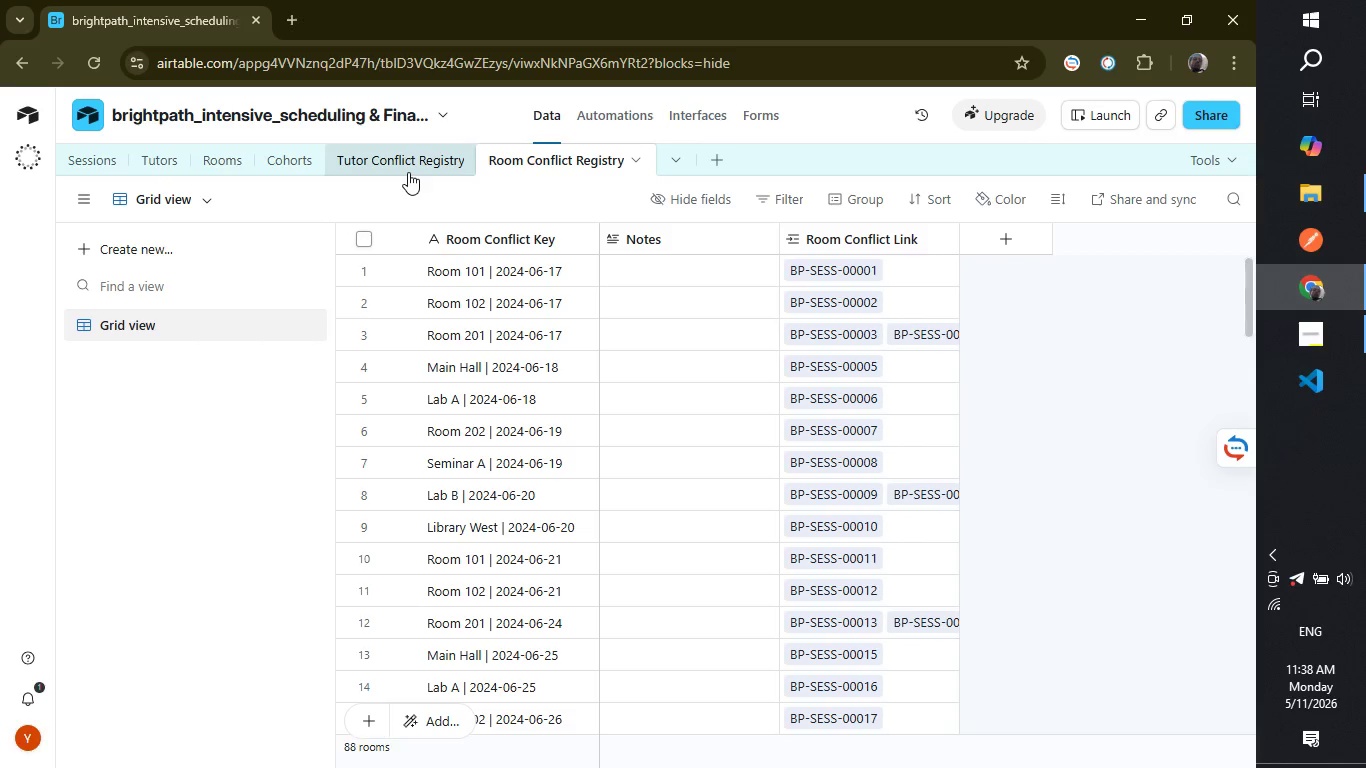 
left_click([408, 173])
 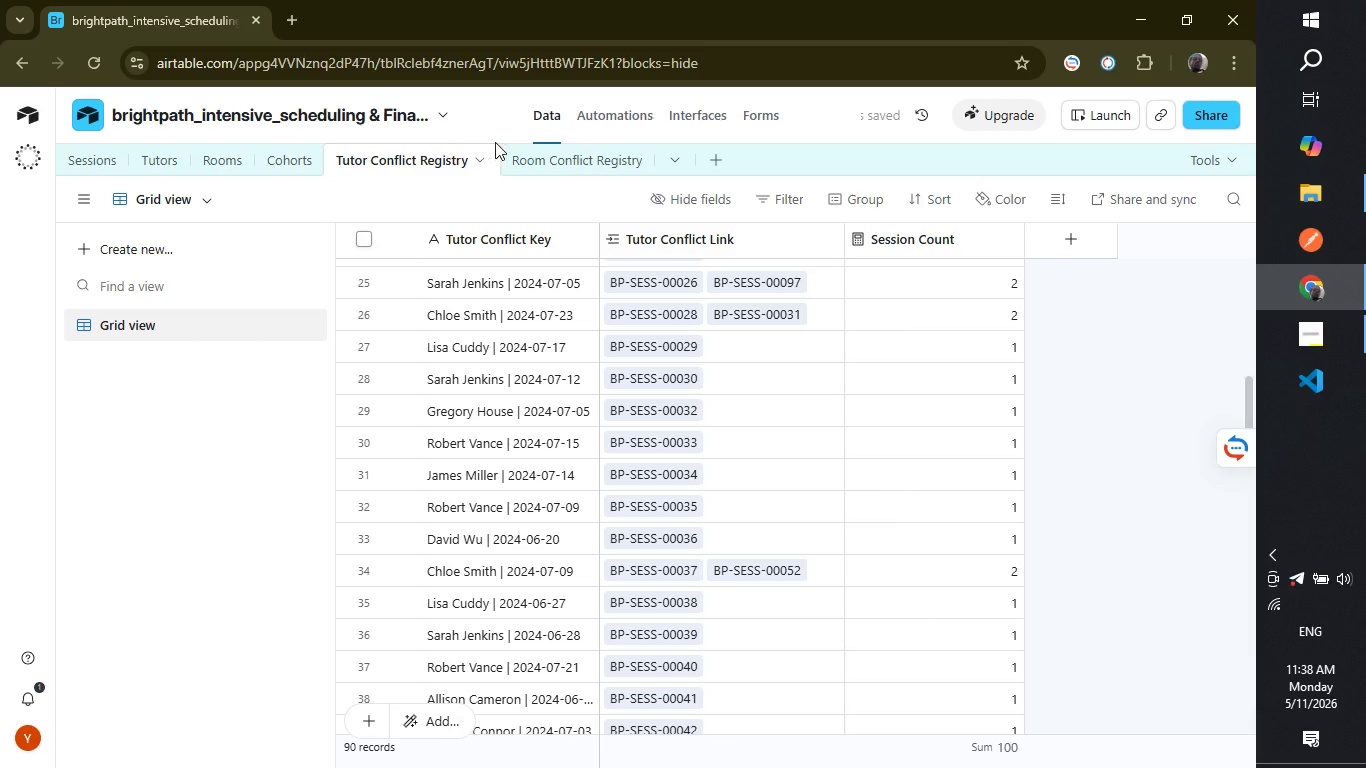 
left_click([557, 153])
 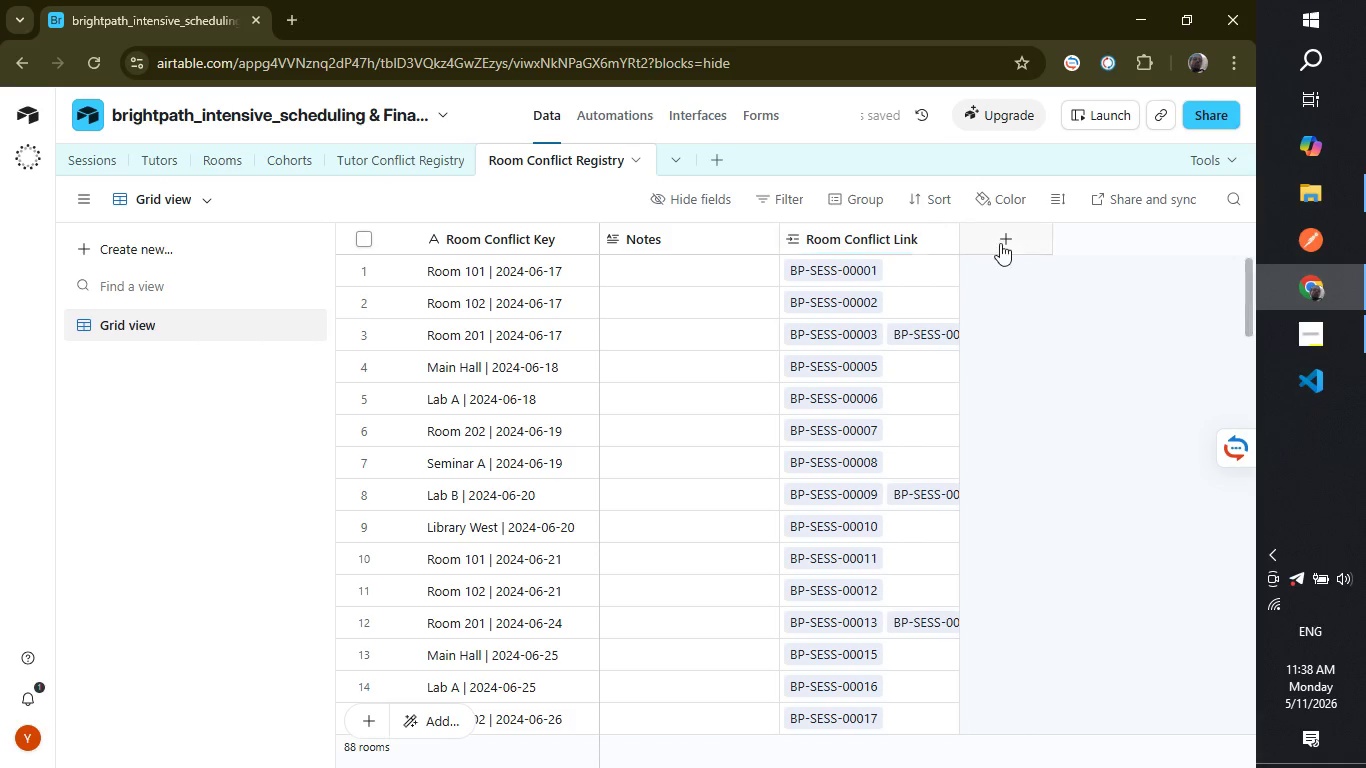 
left_click([1005, 236])
 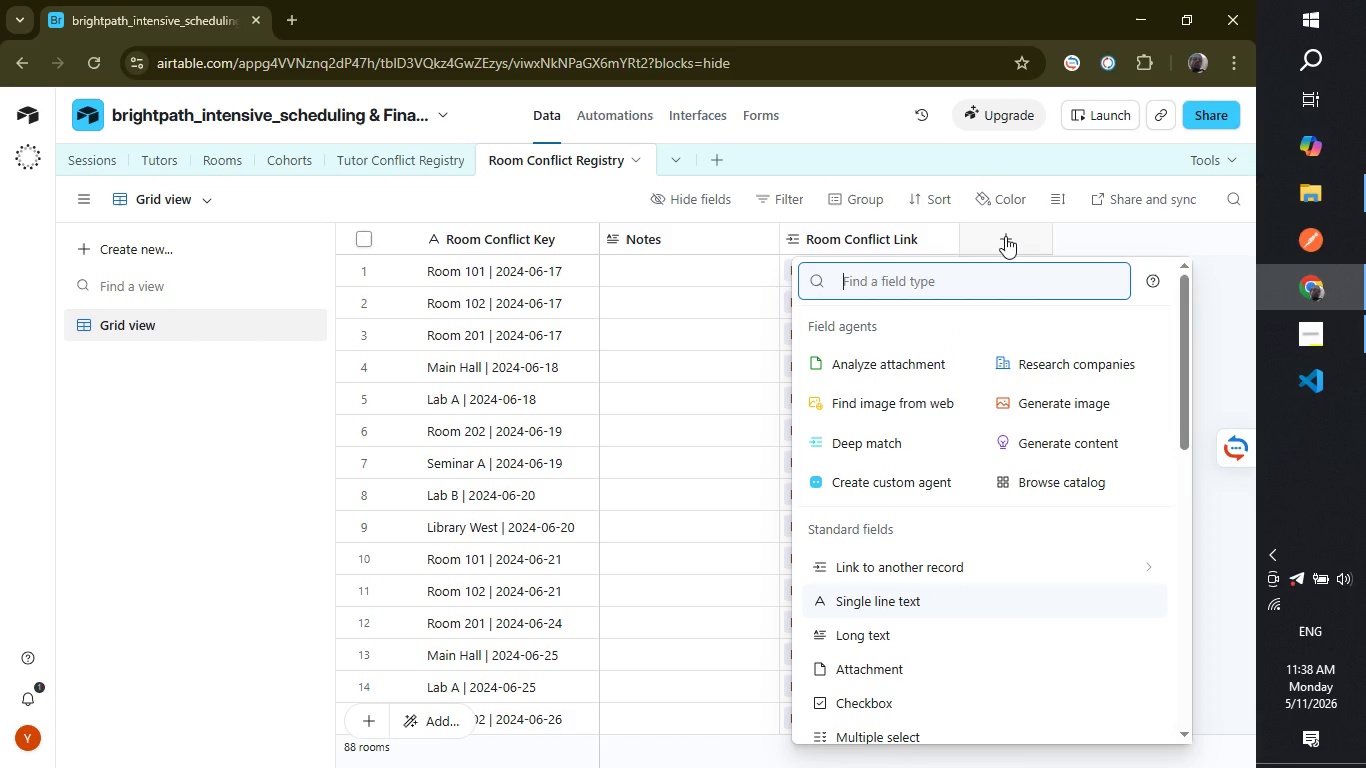 
type(count)
 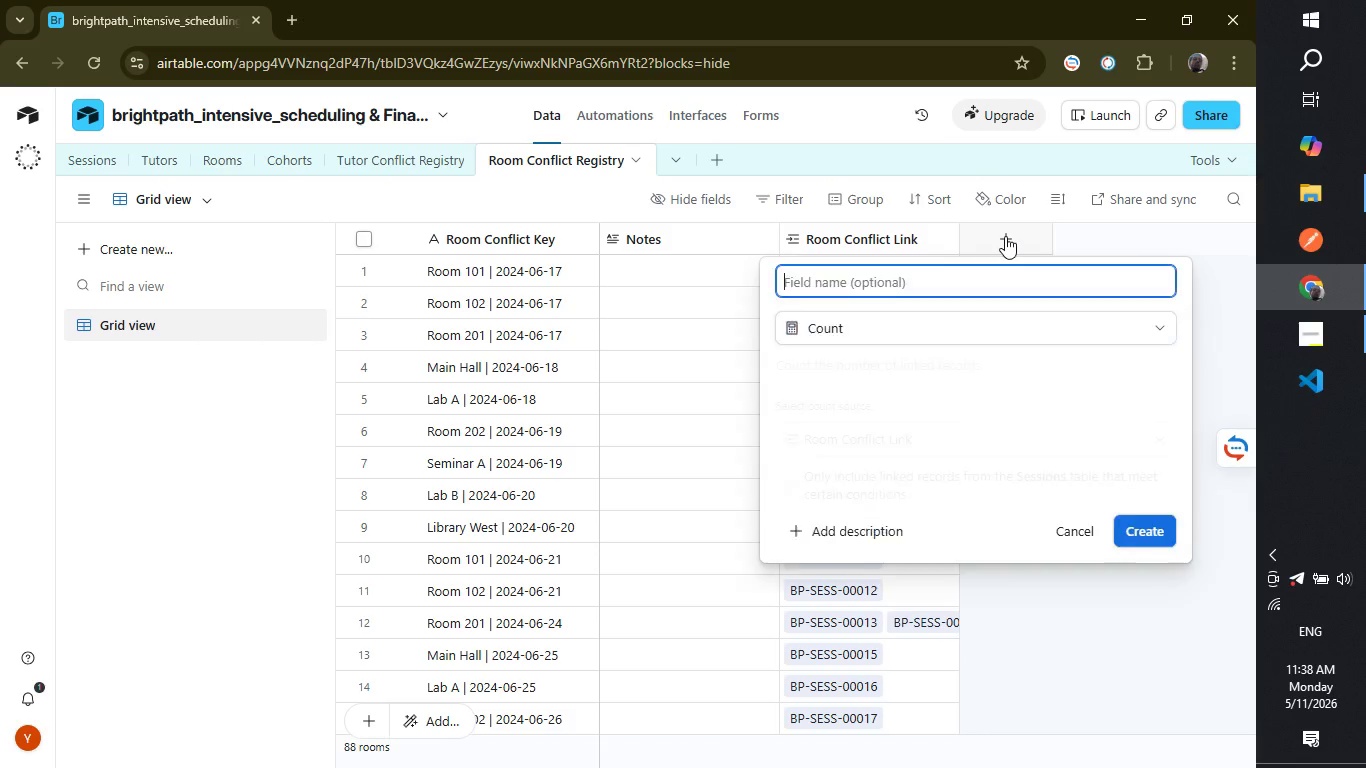 
key(Enter)
 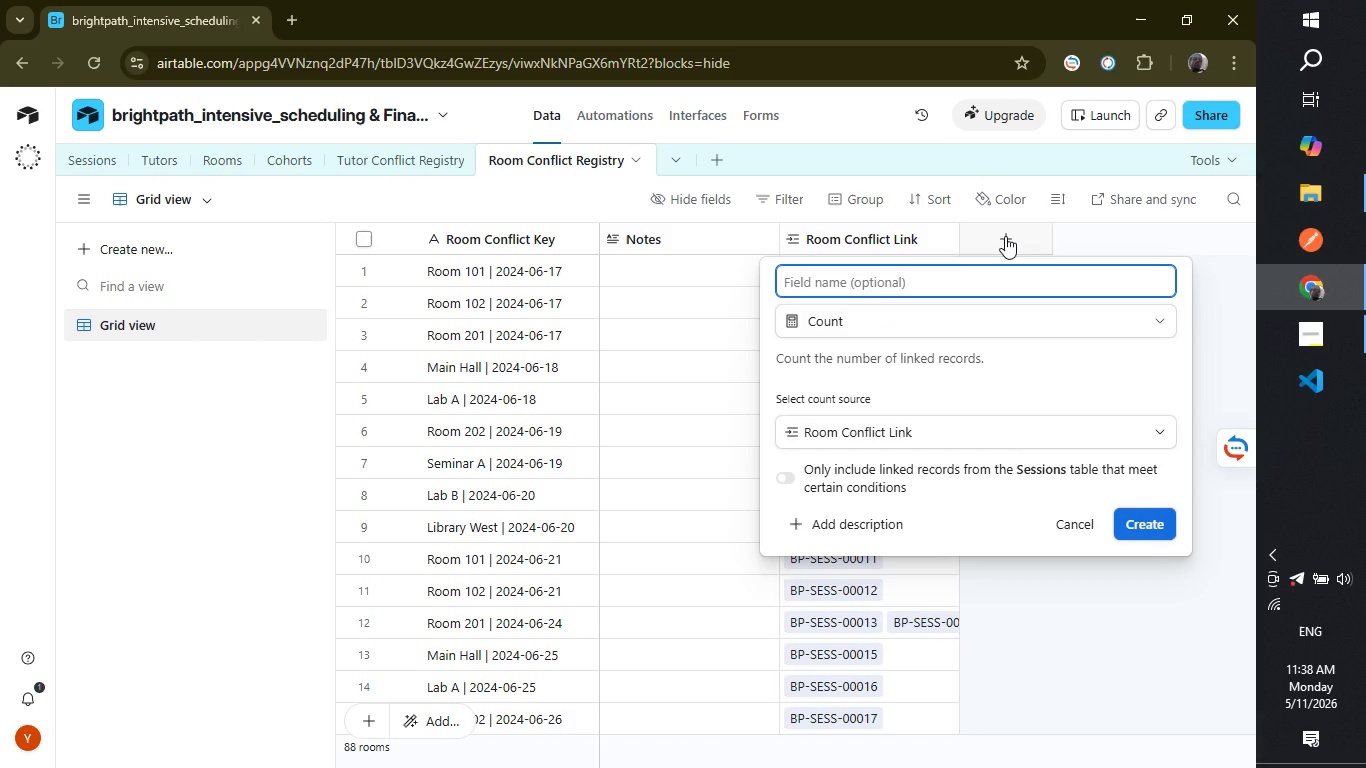 
type(Session C)
 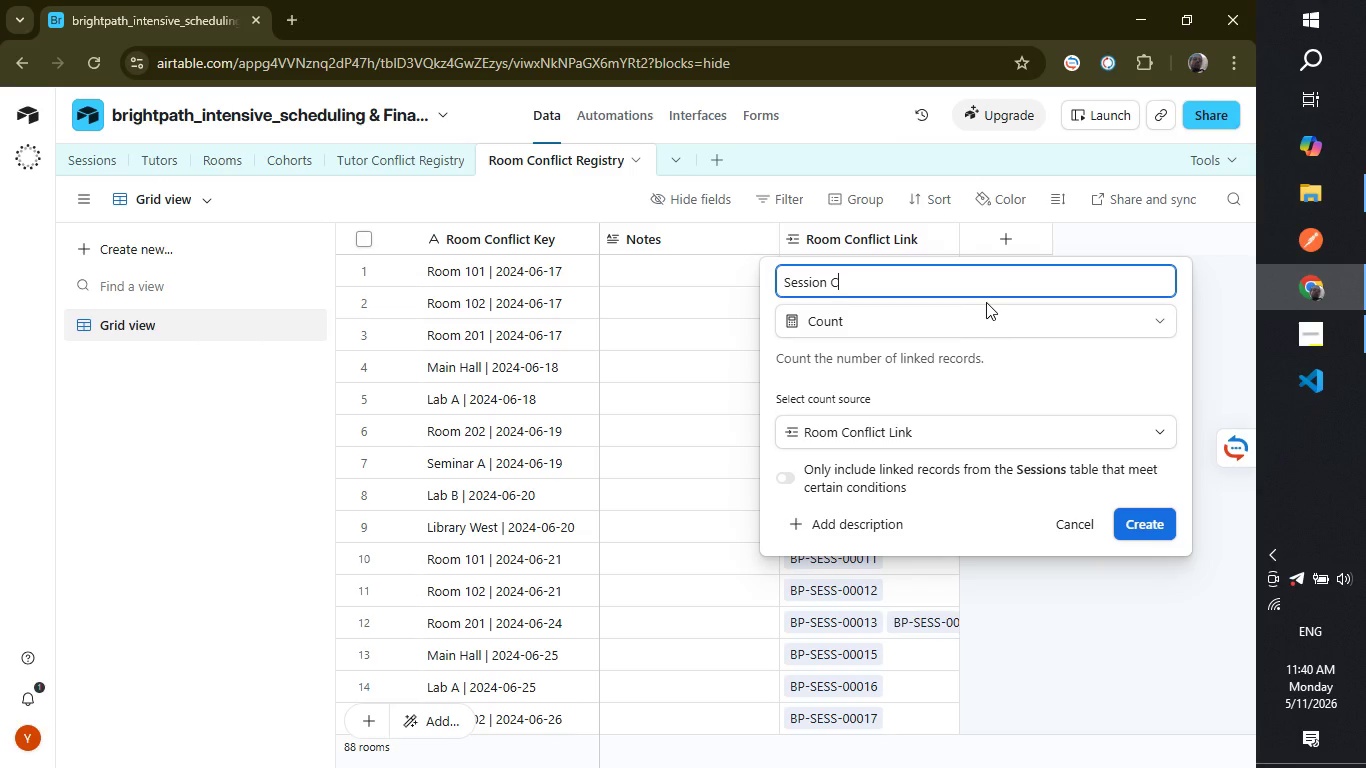 
wait(89.0)
 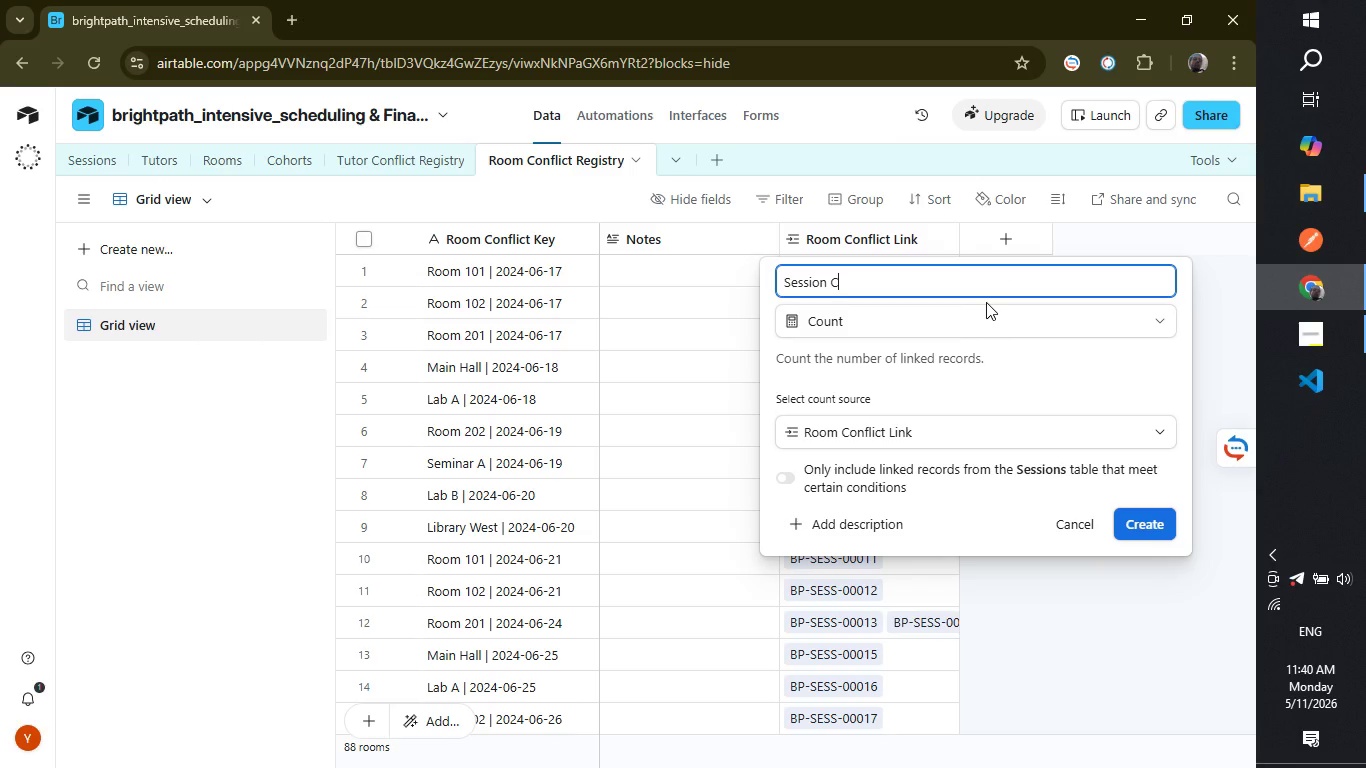 
left_click([427, 155])
 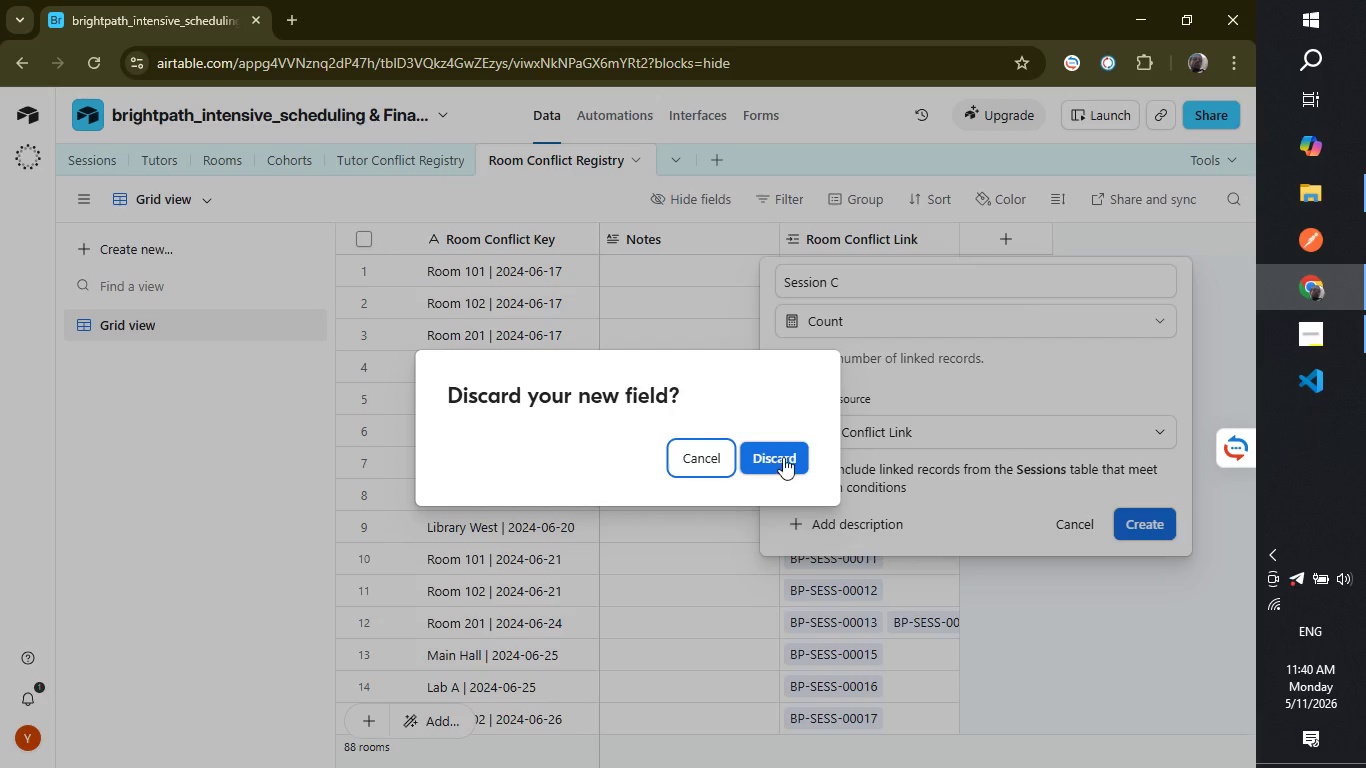 
wait(5.48)
 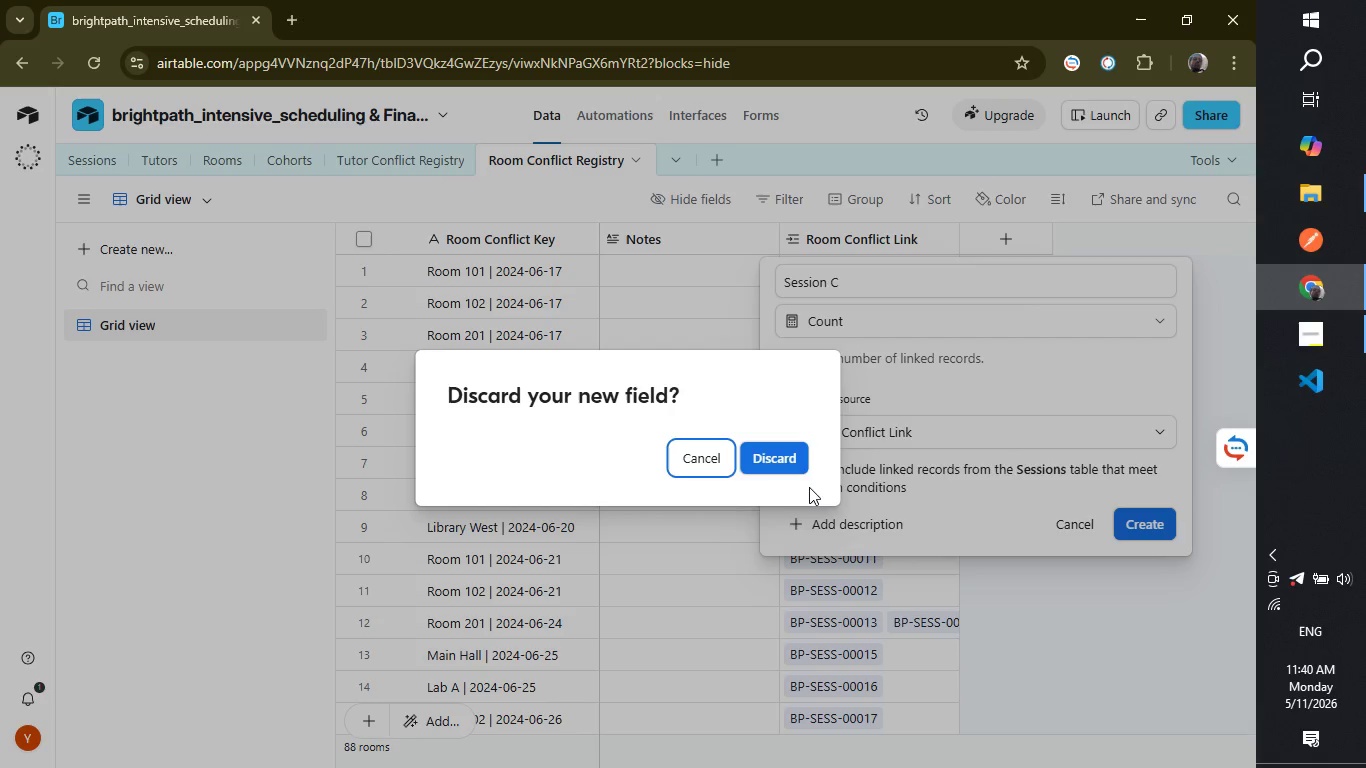 
left_click([711, 443])
 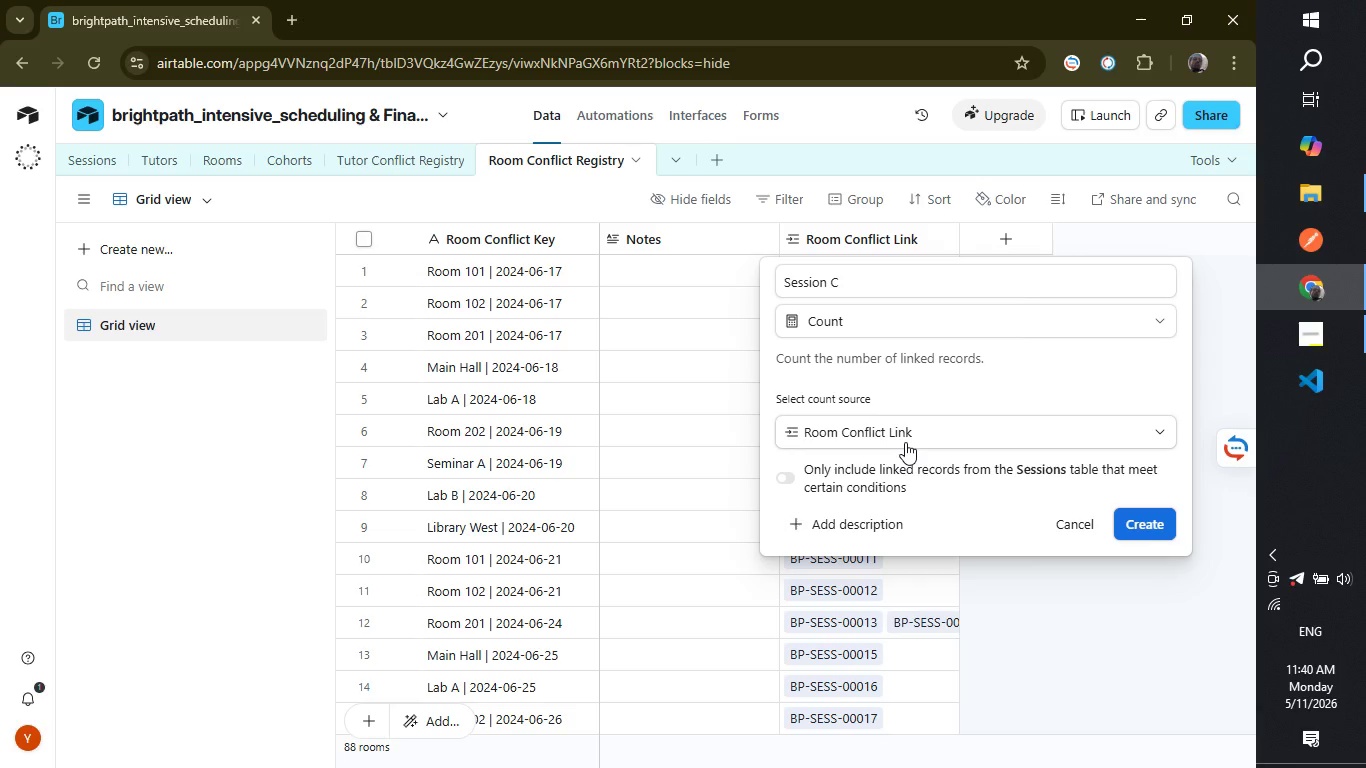 
left_click([905, 442])
 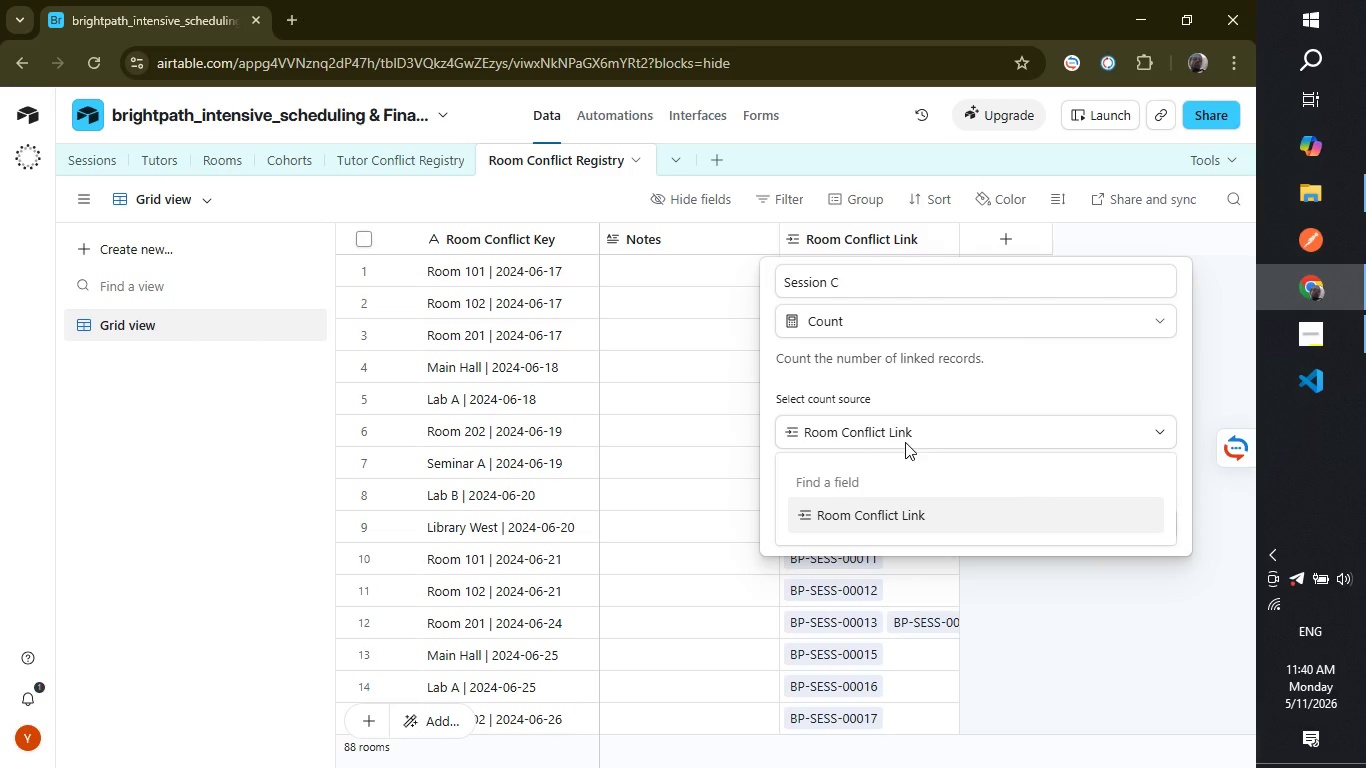 
left_click([905, 442])
 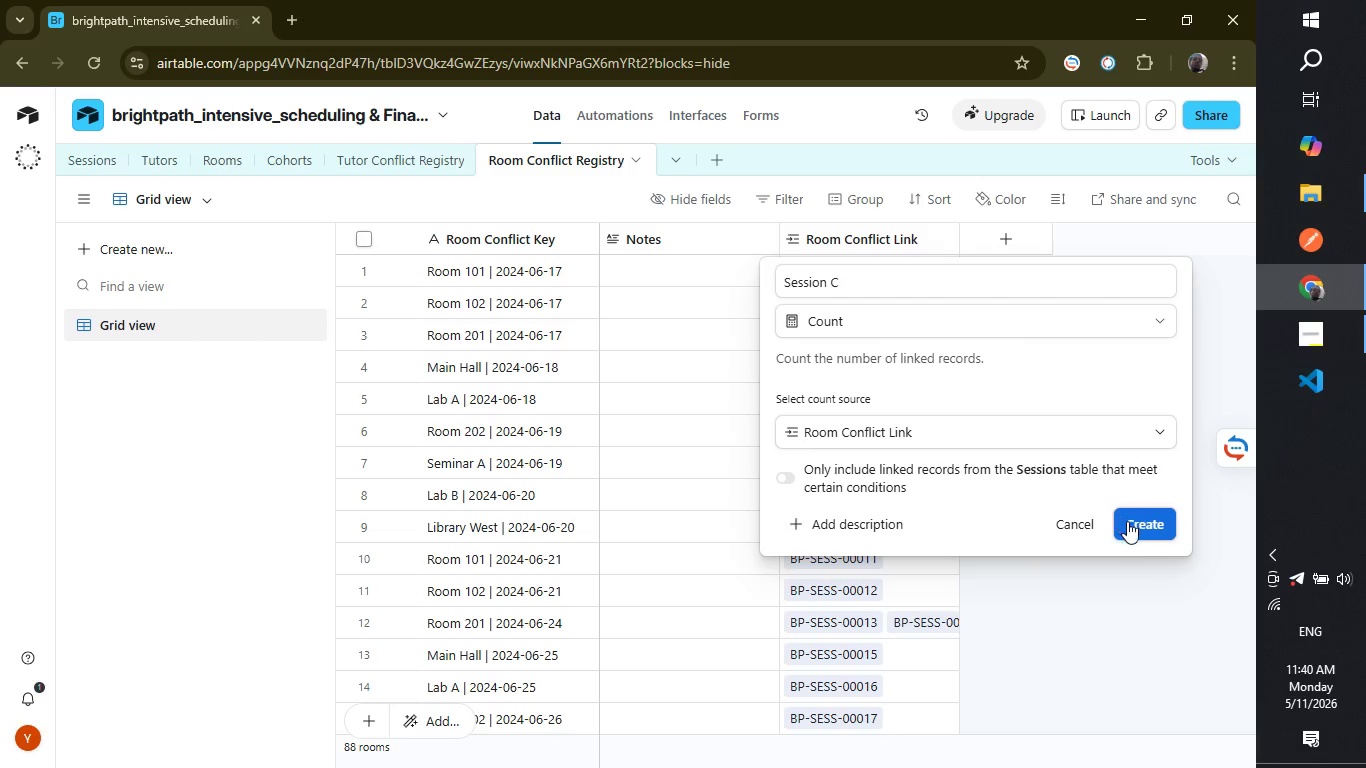 
left_click([1132, 522])
 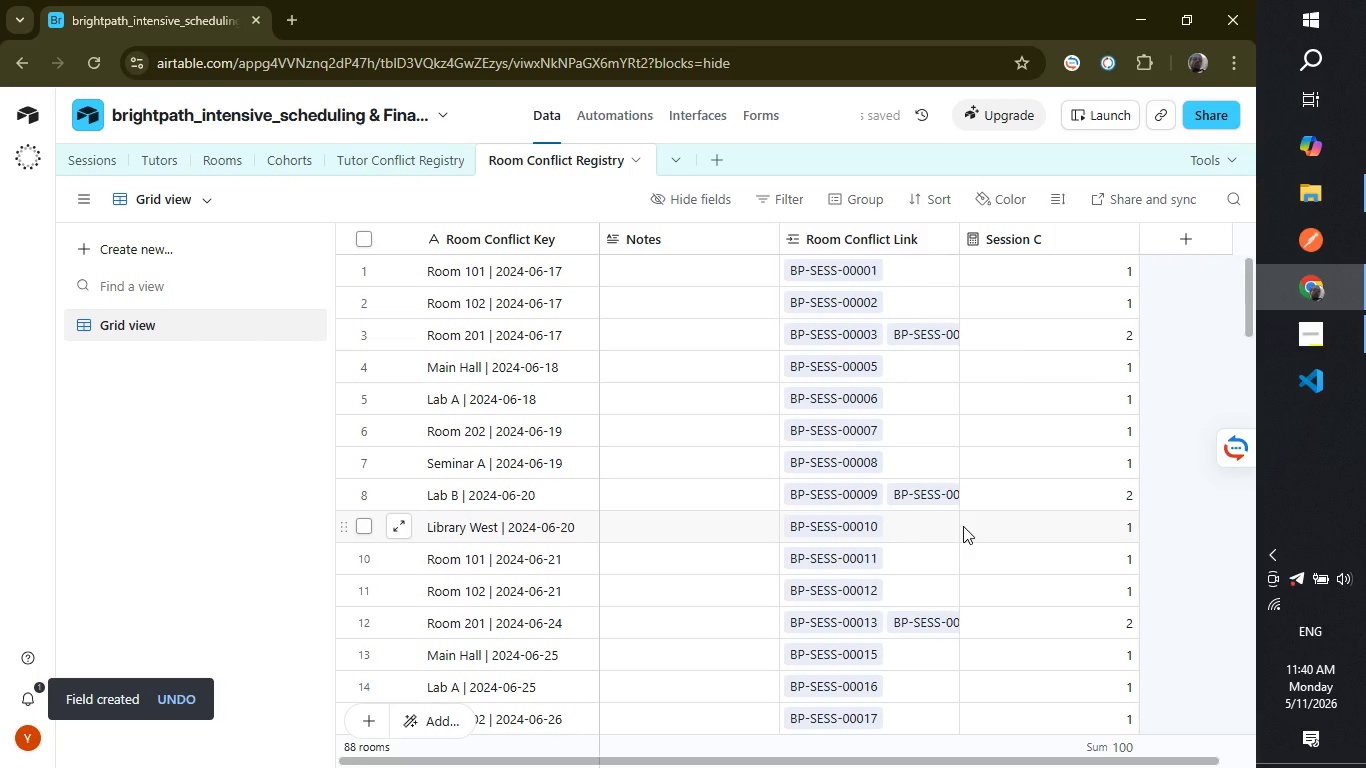 
wait(6.59)
 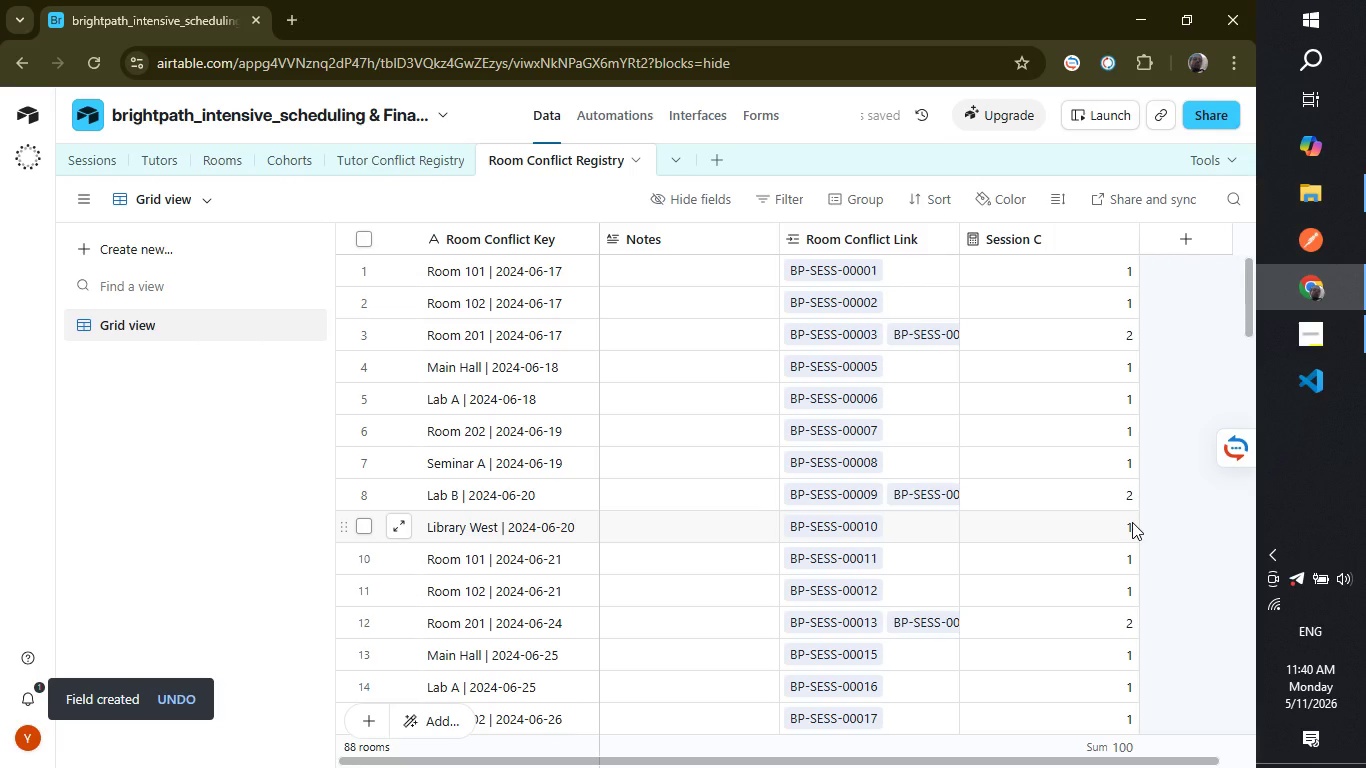 
left_click([394, 168])
 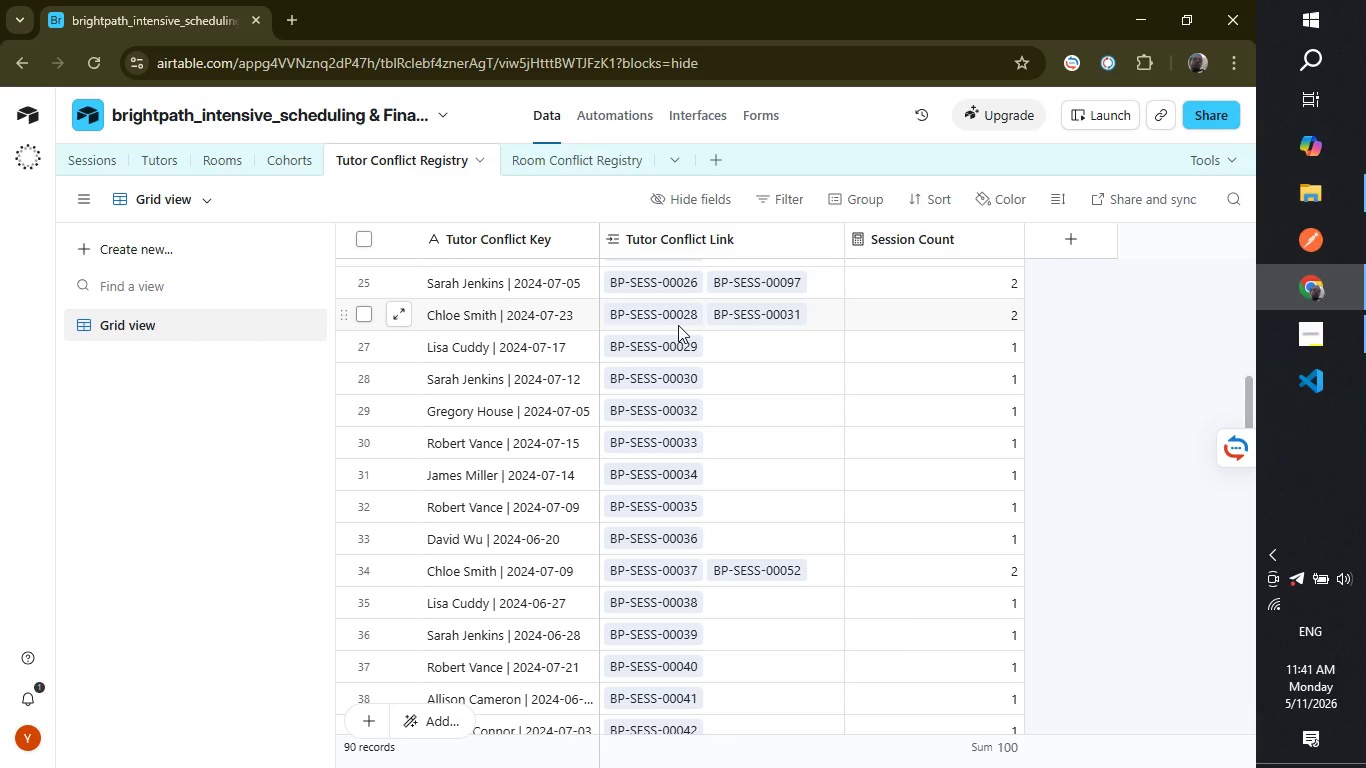 
wait(41.61)
 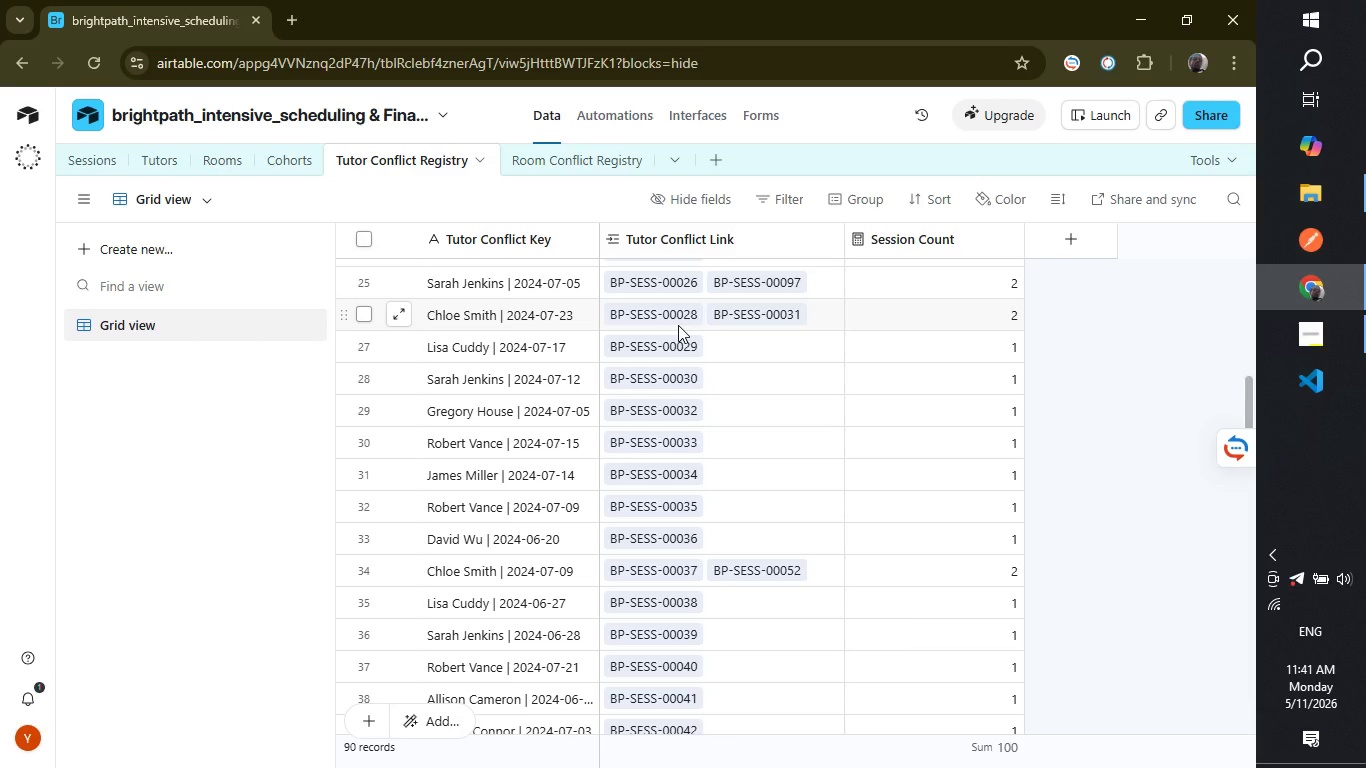 
left_click([1077, 247])
 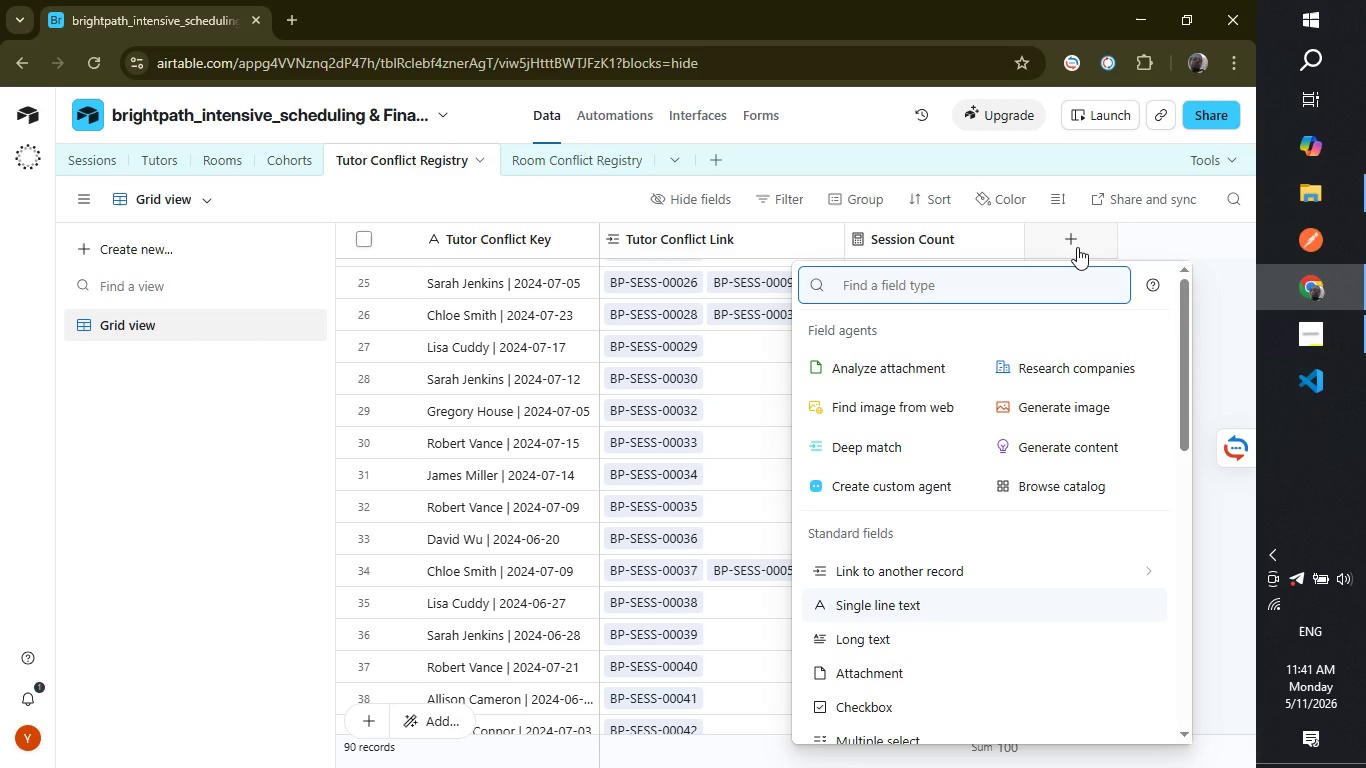 
type(form)
 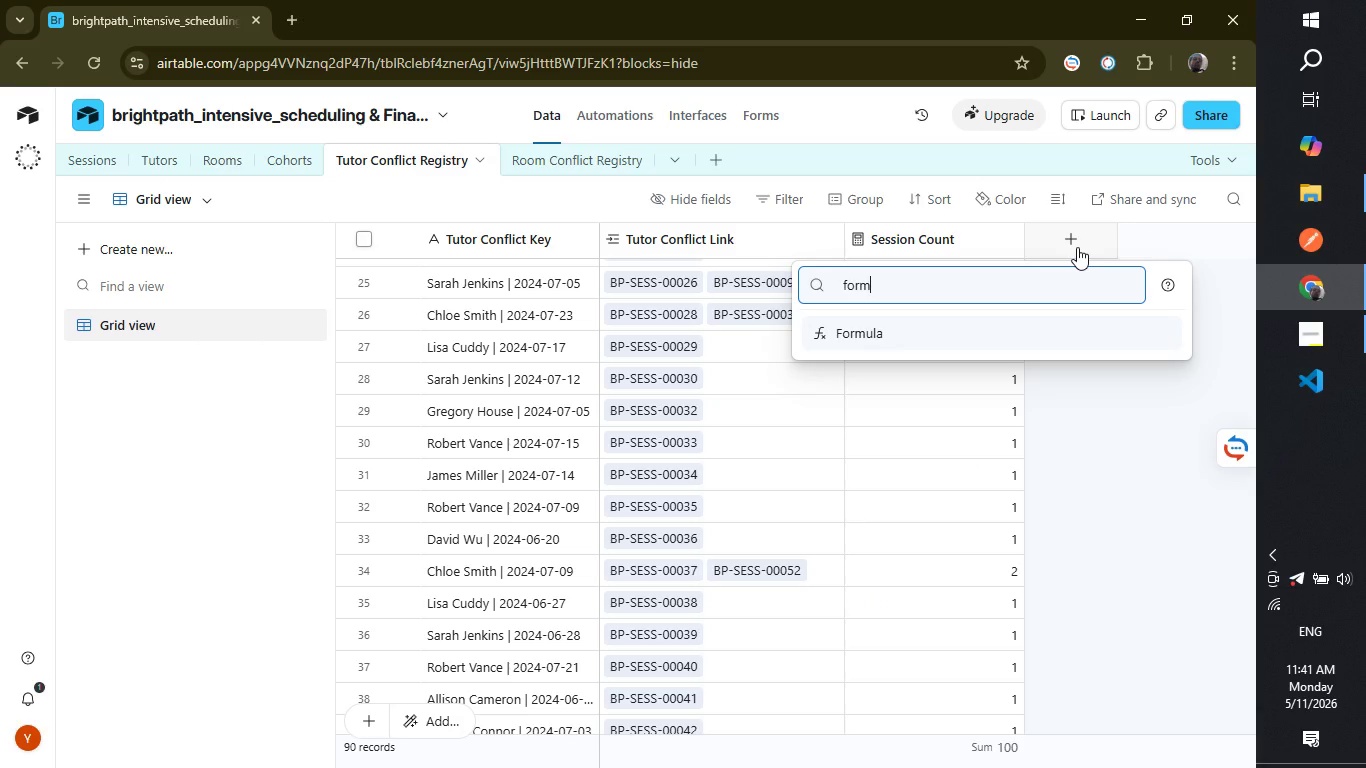 
key(Enter)
 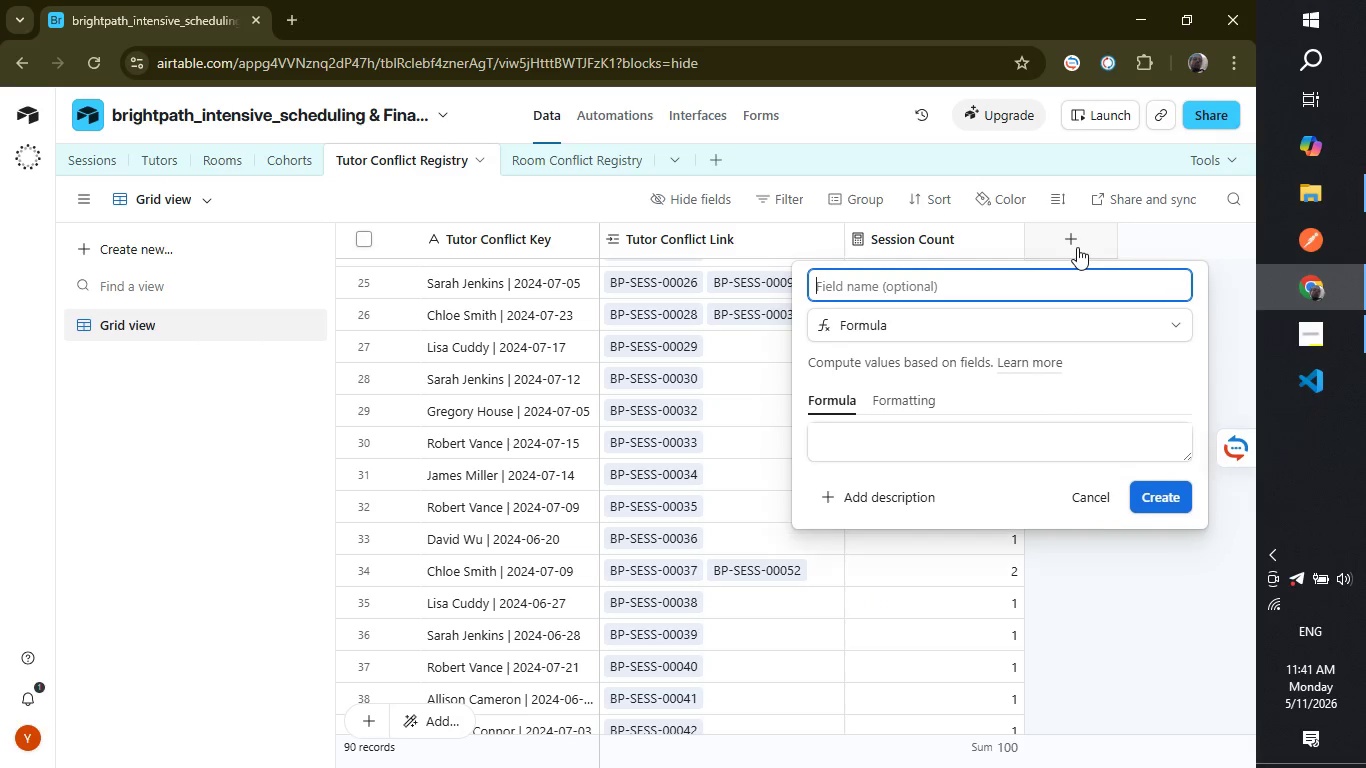 
type(Conflict Status)
 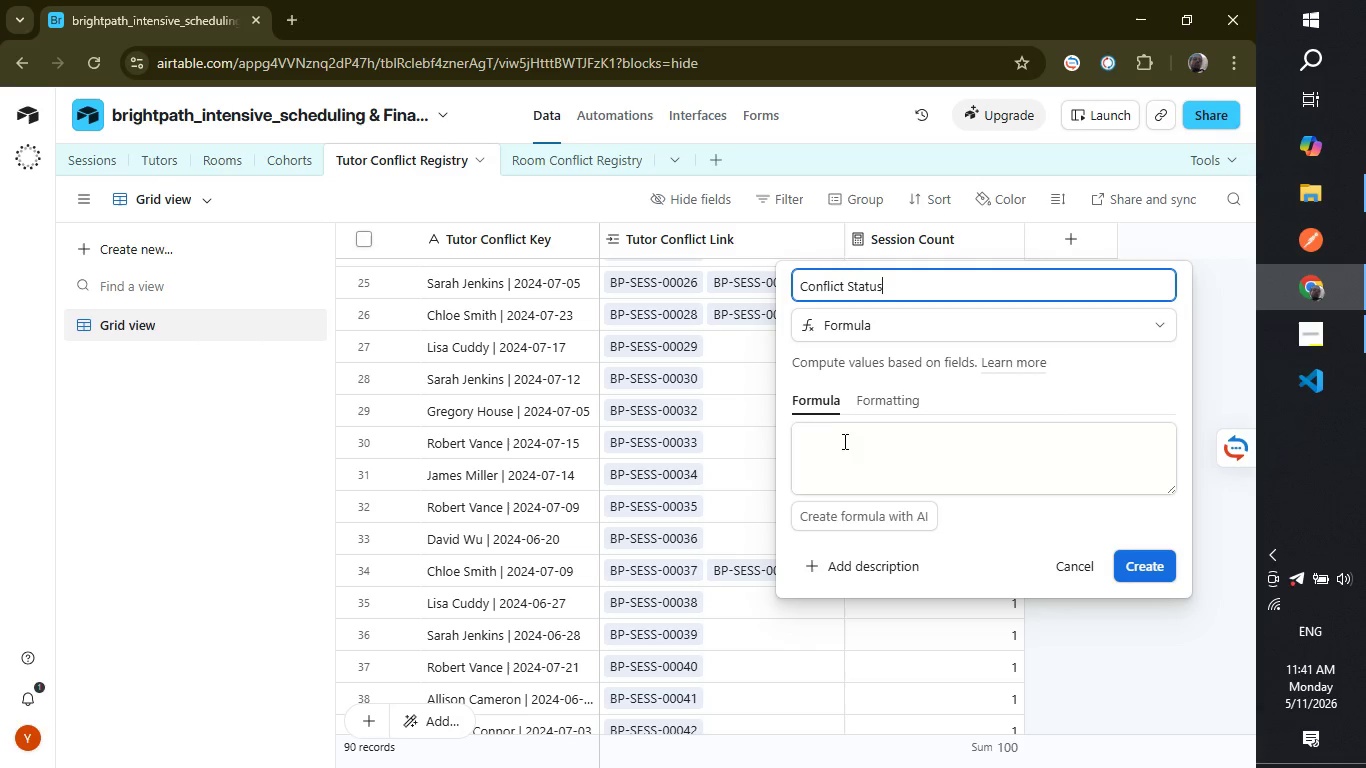 
left_click([843, 443])
 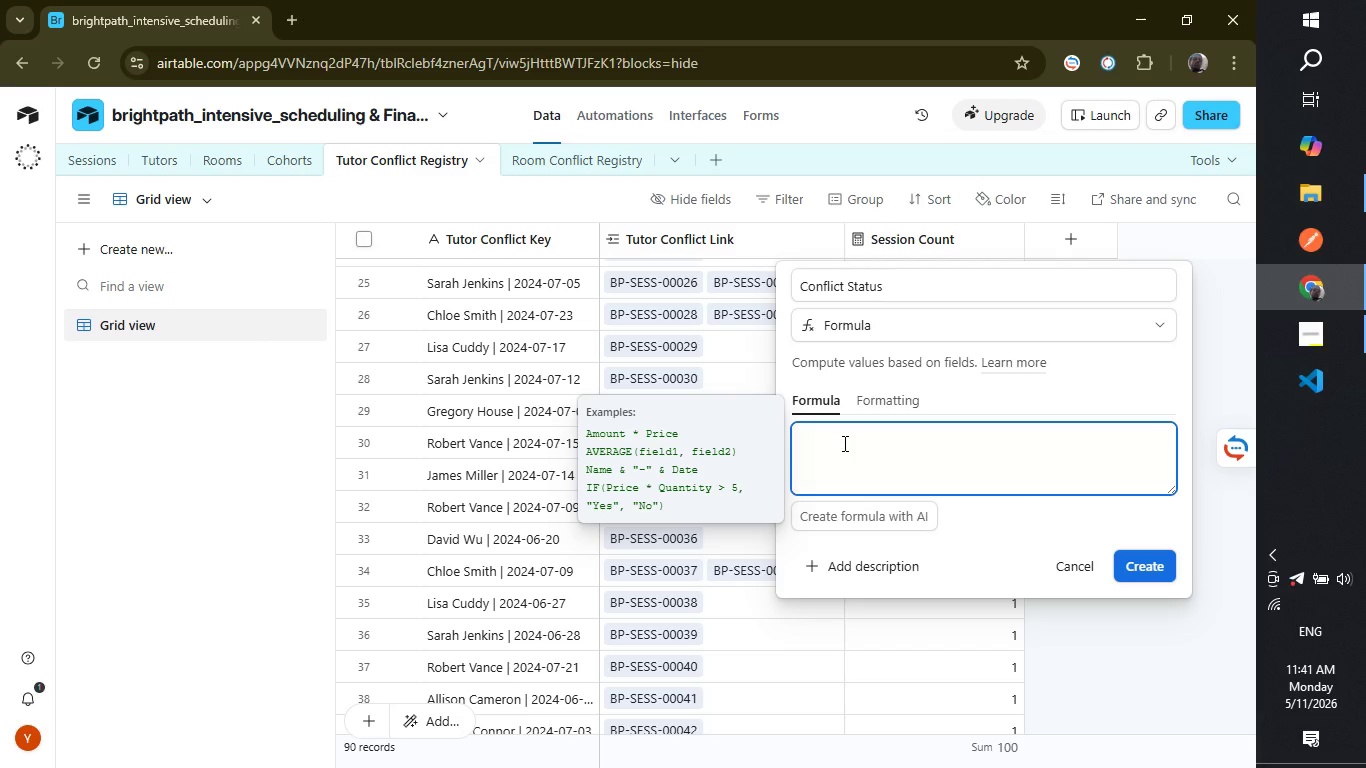 
key(Shift+ShiftLeft)
 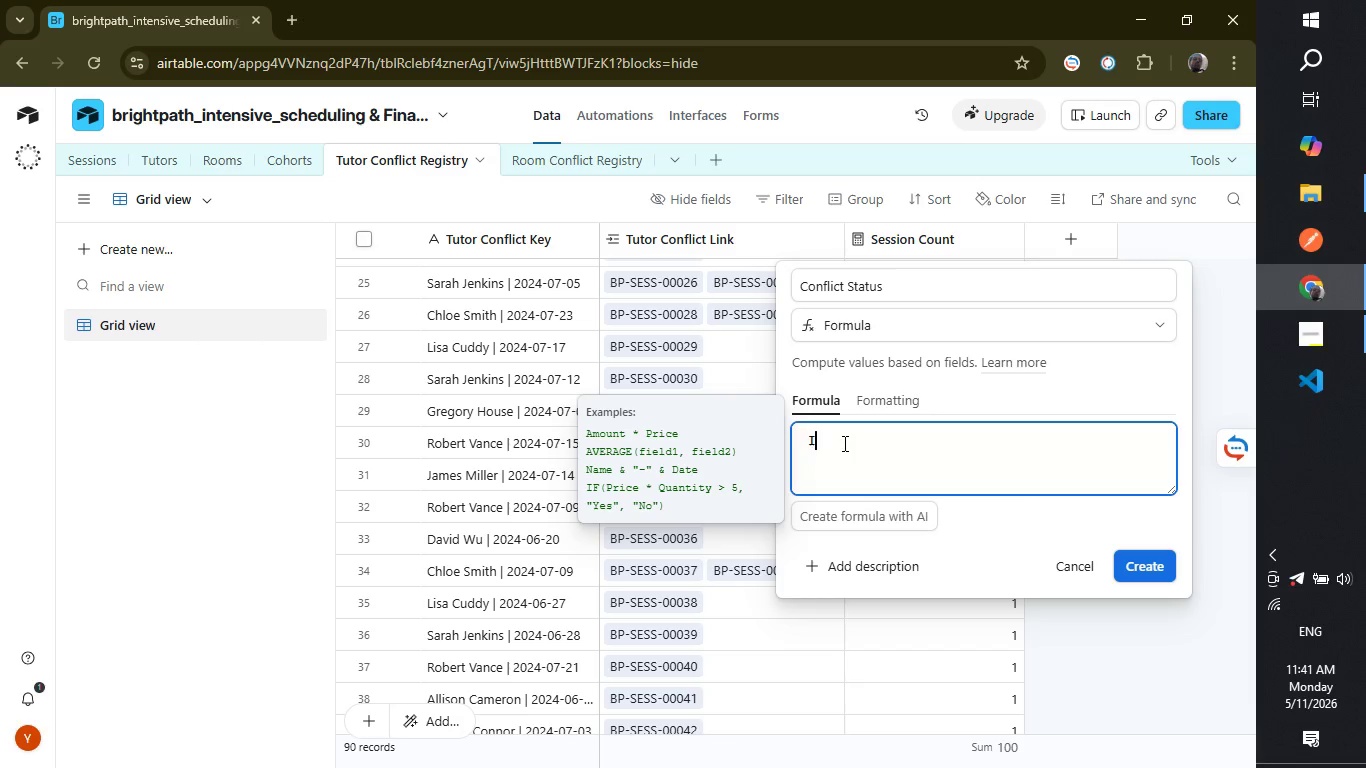 
key(Shift+I)
 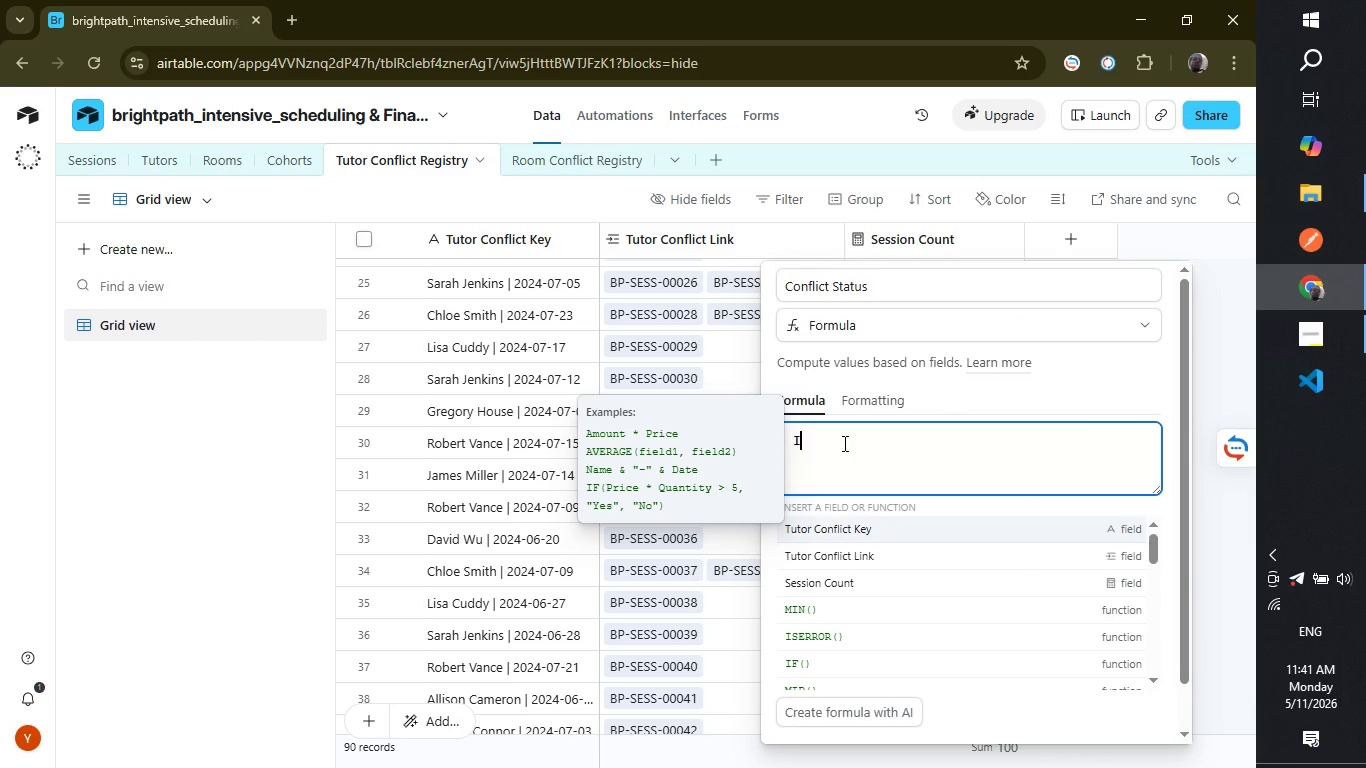 
key(Shift+ShiftRight)
 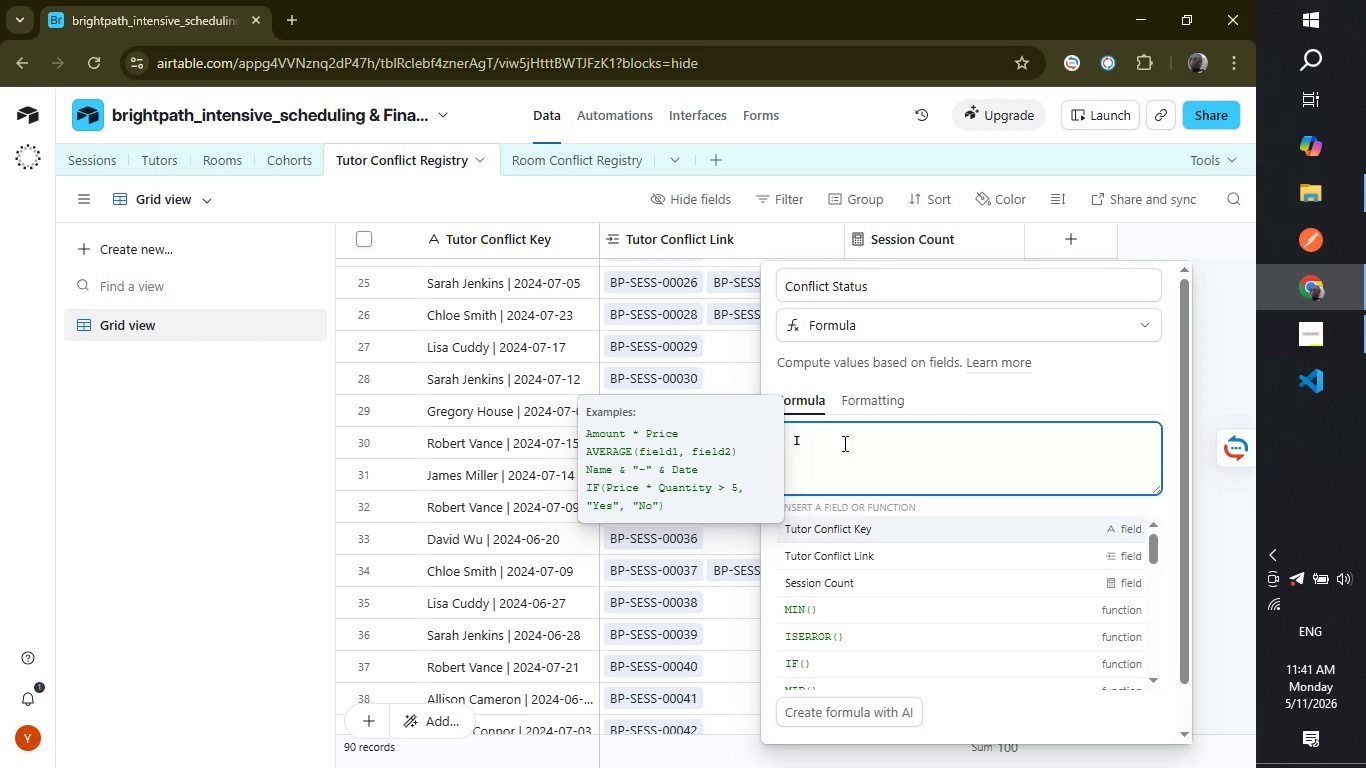 
key(Shift+F)
 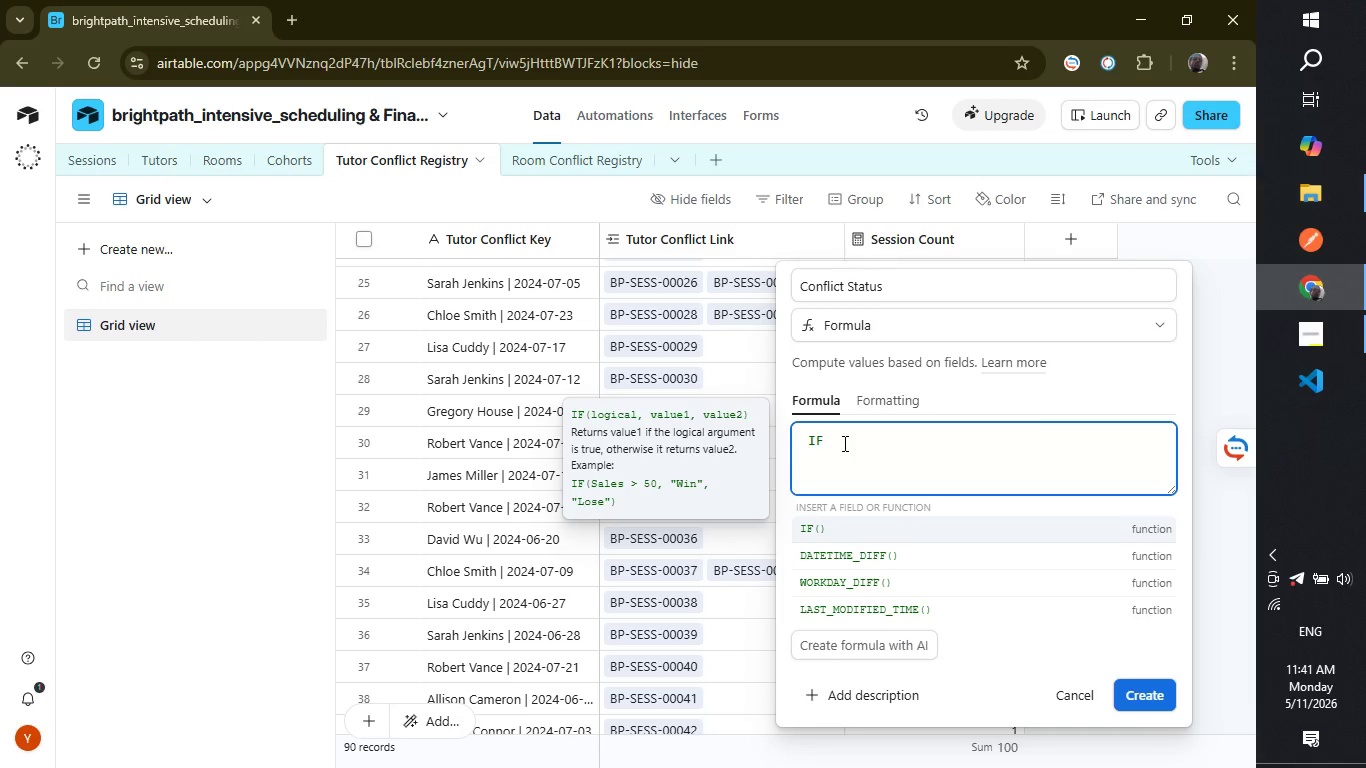 
key(Shift+ShiftLeft)
 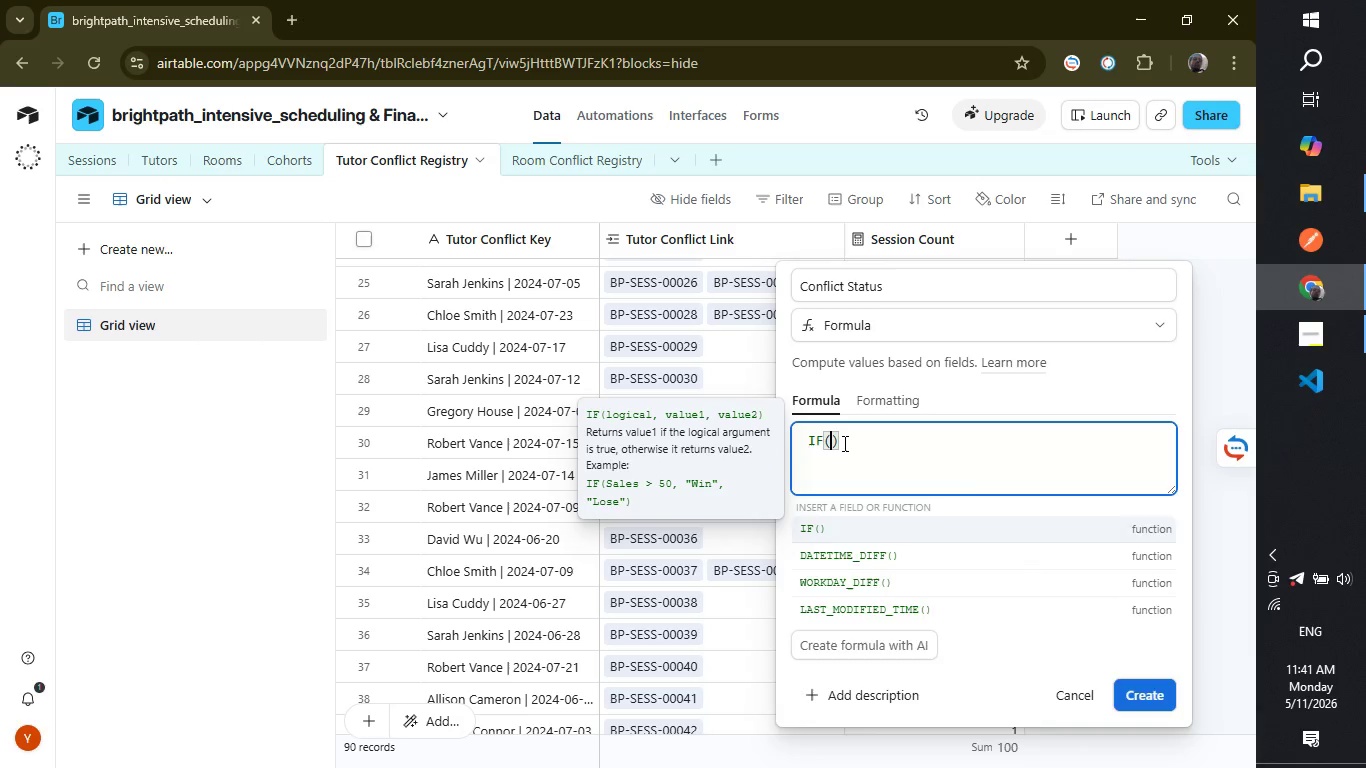 
key(Shift+9)
 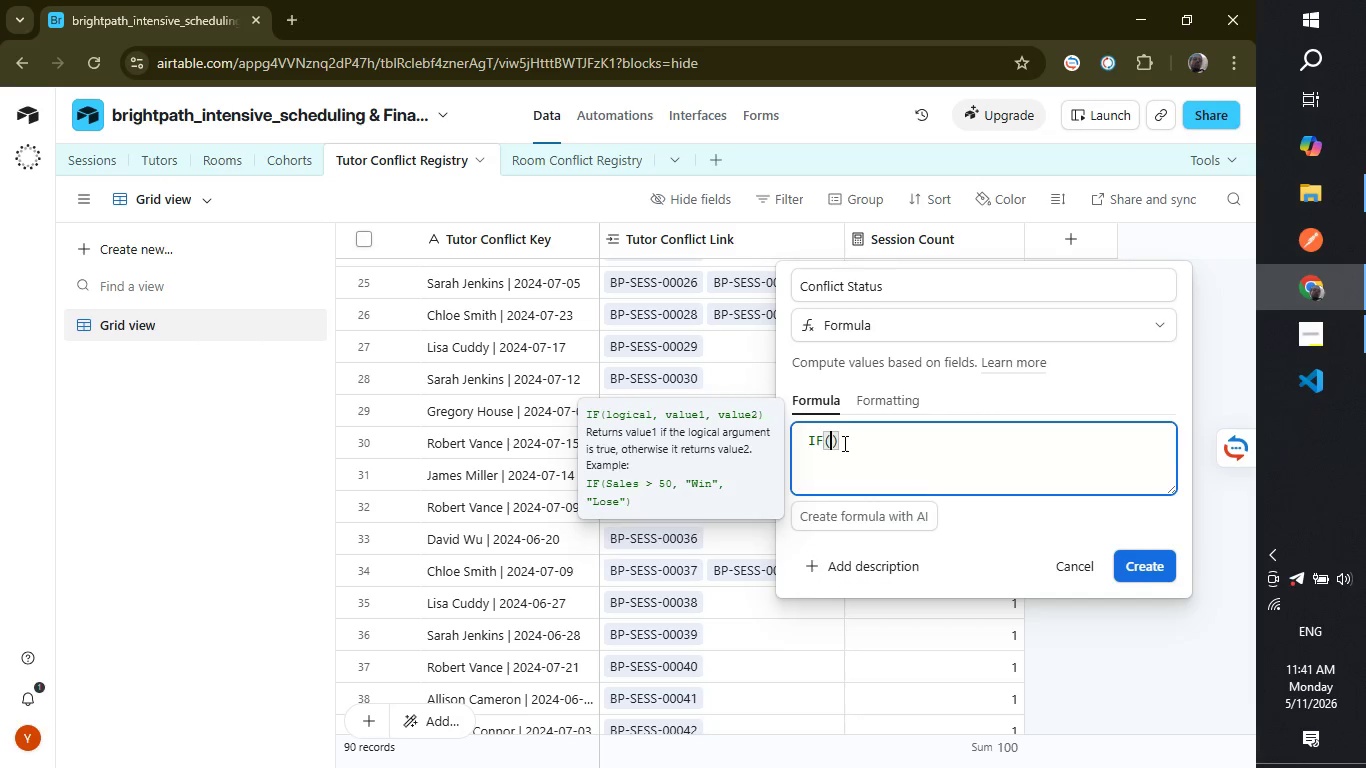 
key(Enter)
 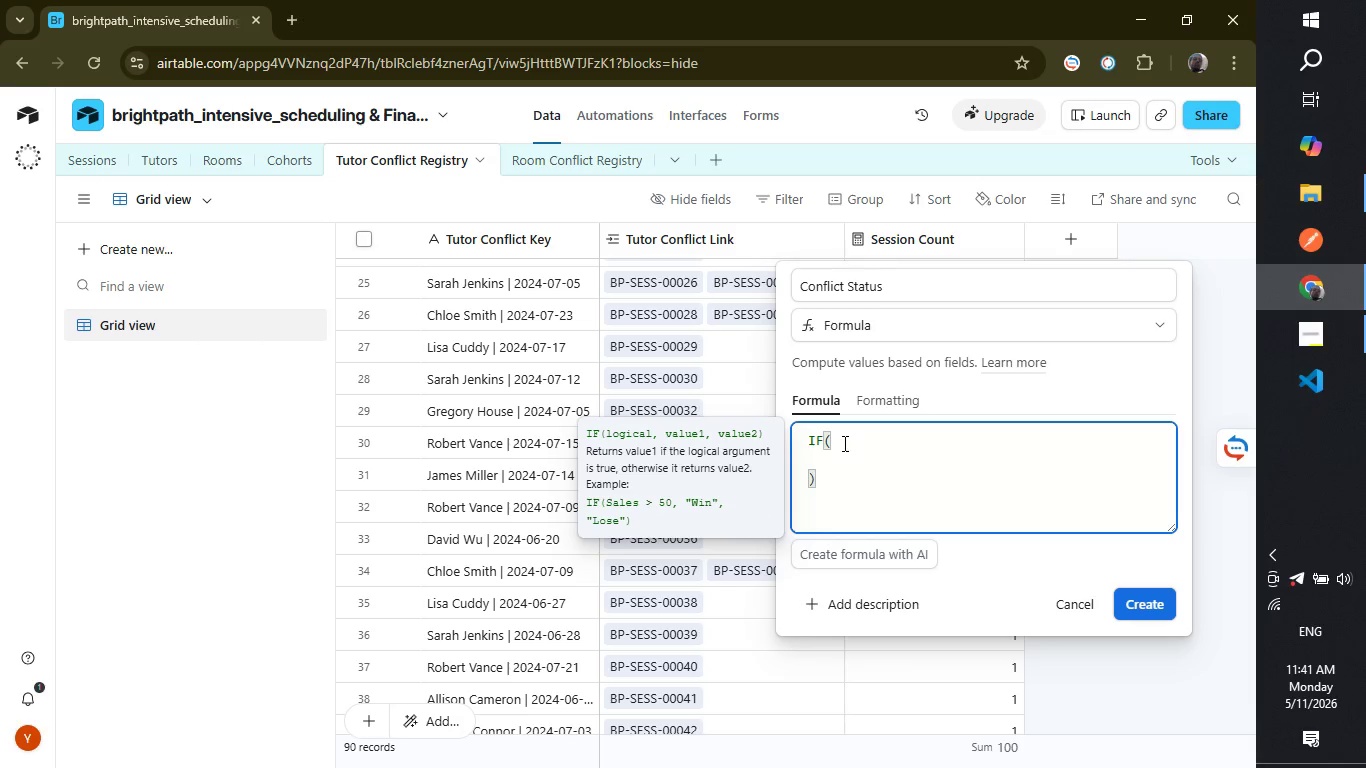 
type({Session)
 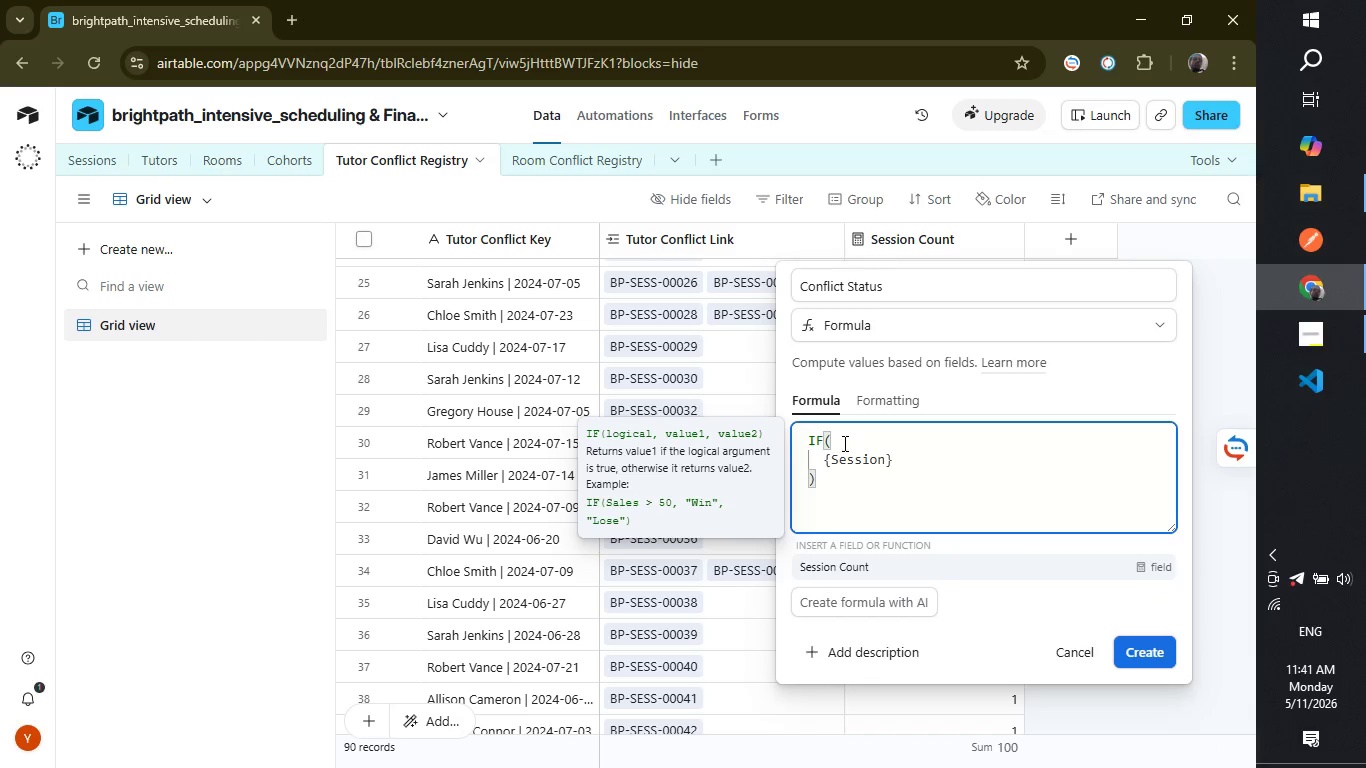 
key(Enter)
 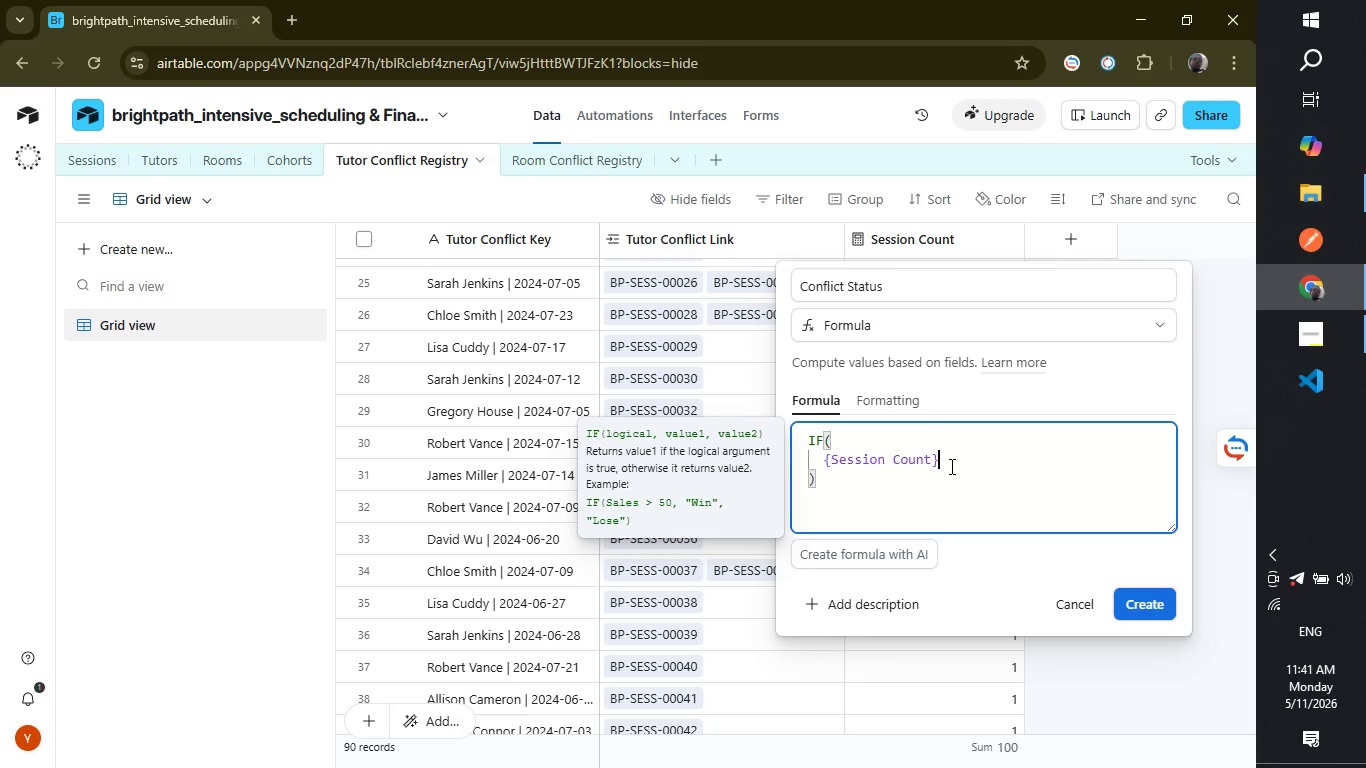 
type(>1,"Tutor Dbou)
key(Backspace)
key(Backspace)
key(Backspace)
type(ouble-booked)
 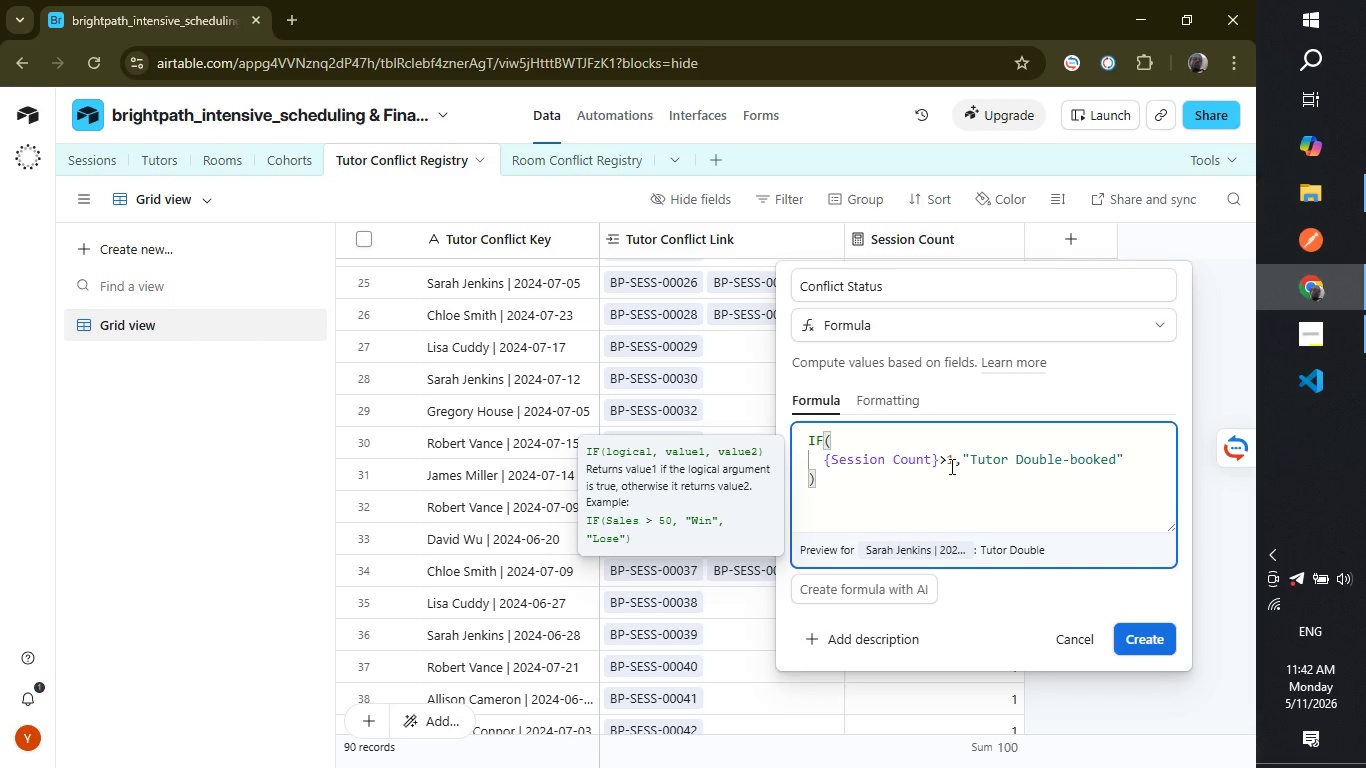 
wait(6.61)
 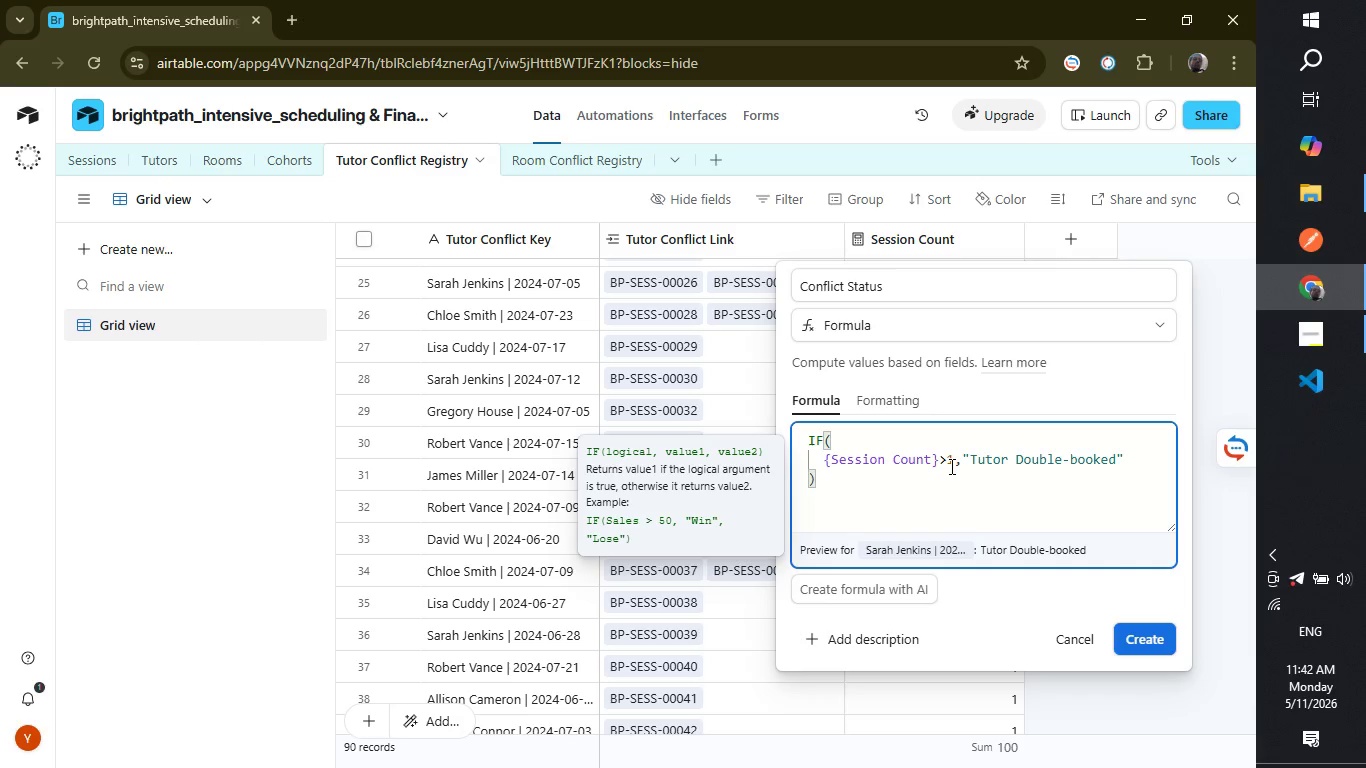 
left_click([1133, 454])
 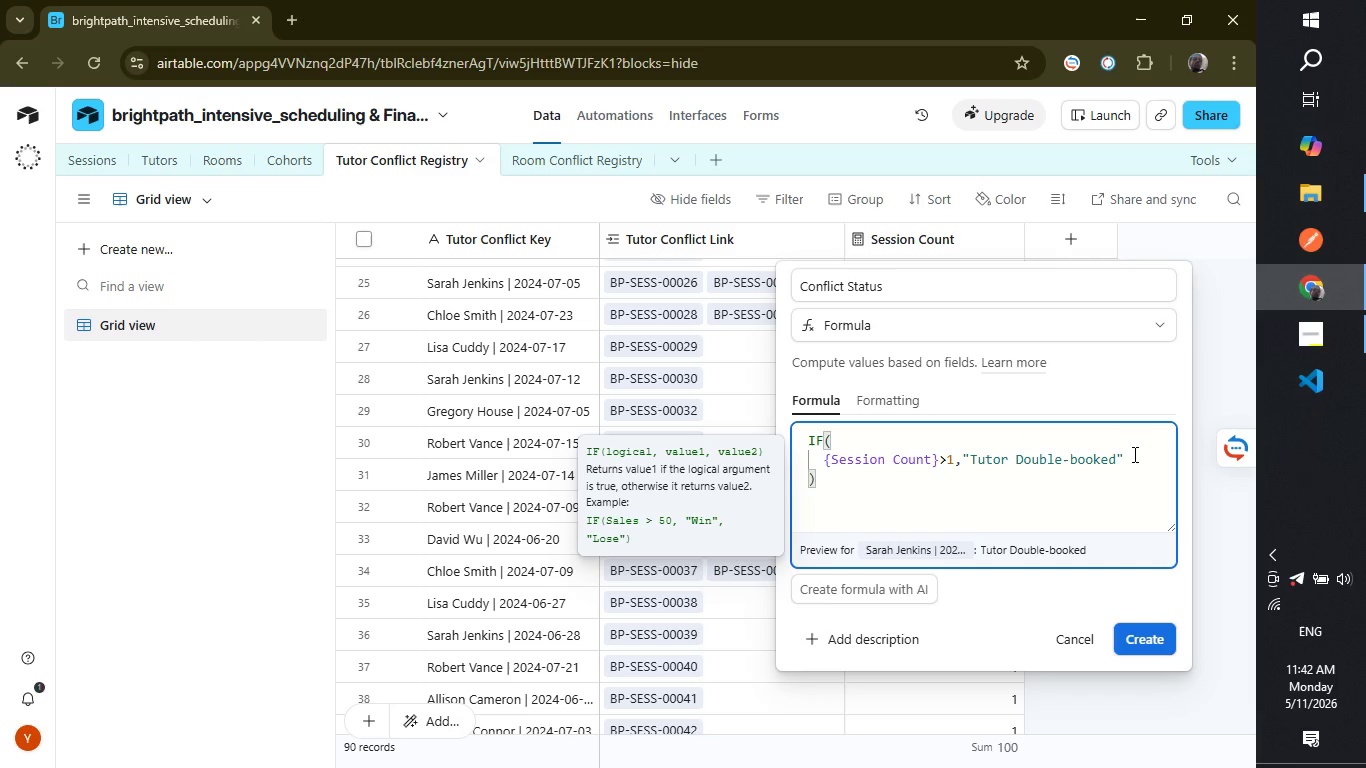 
type(,"Clear)
 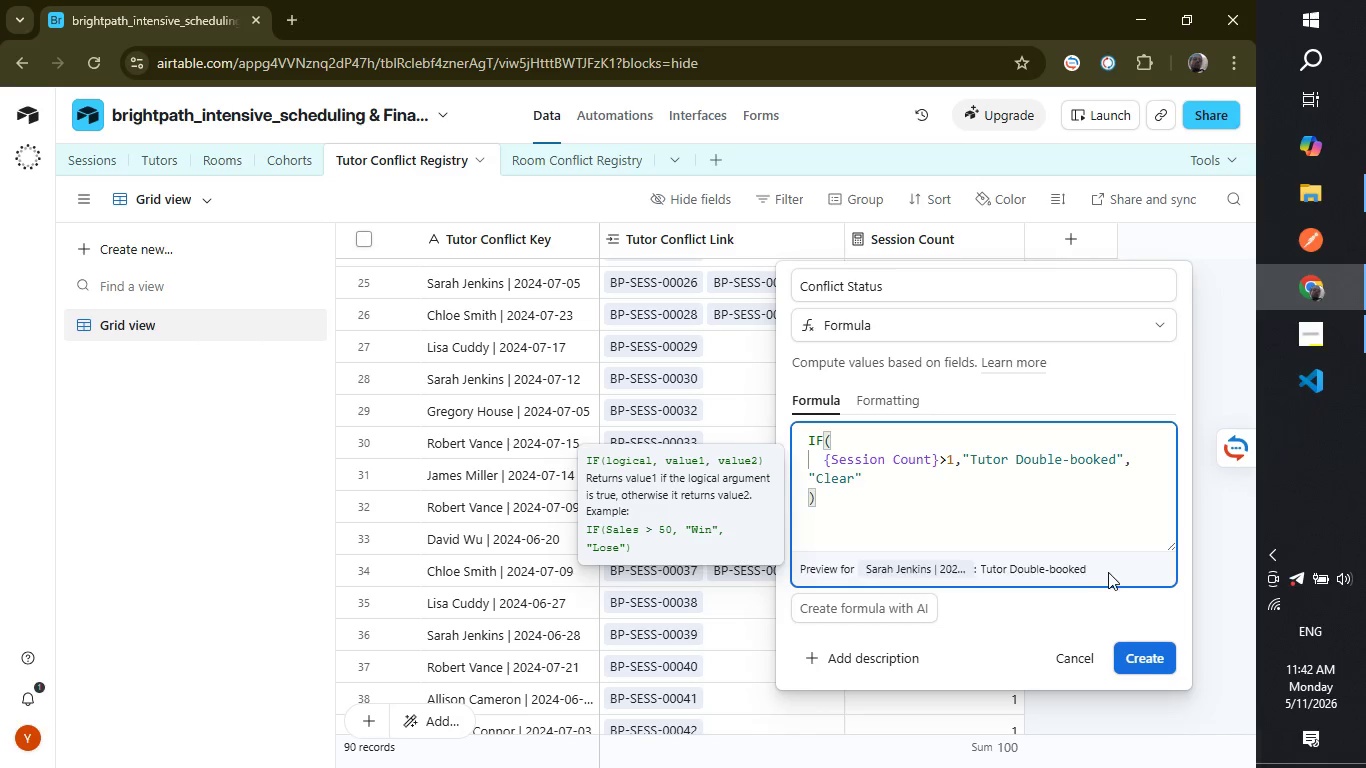 
left_click([1142, 655])
 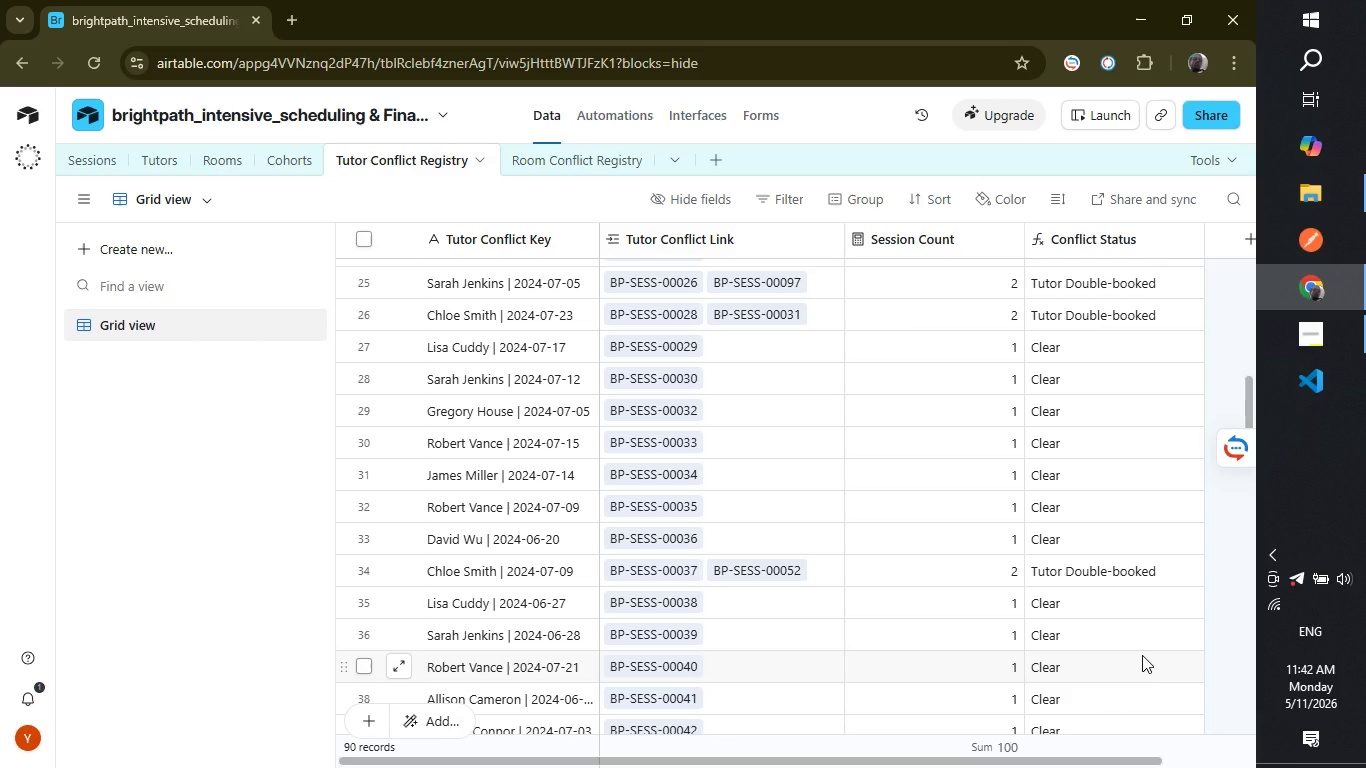 
wait(24.7)
 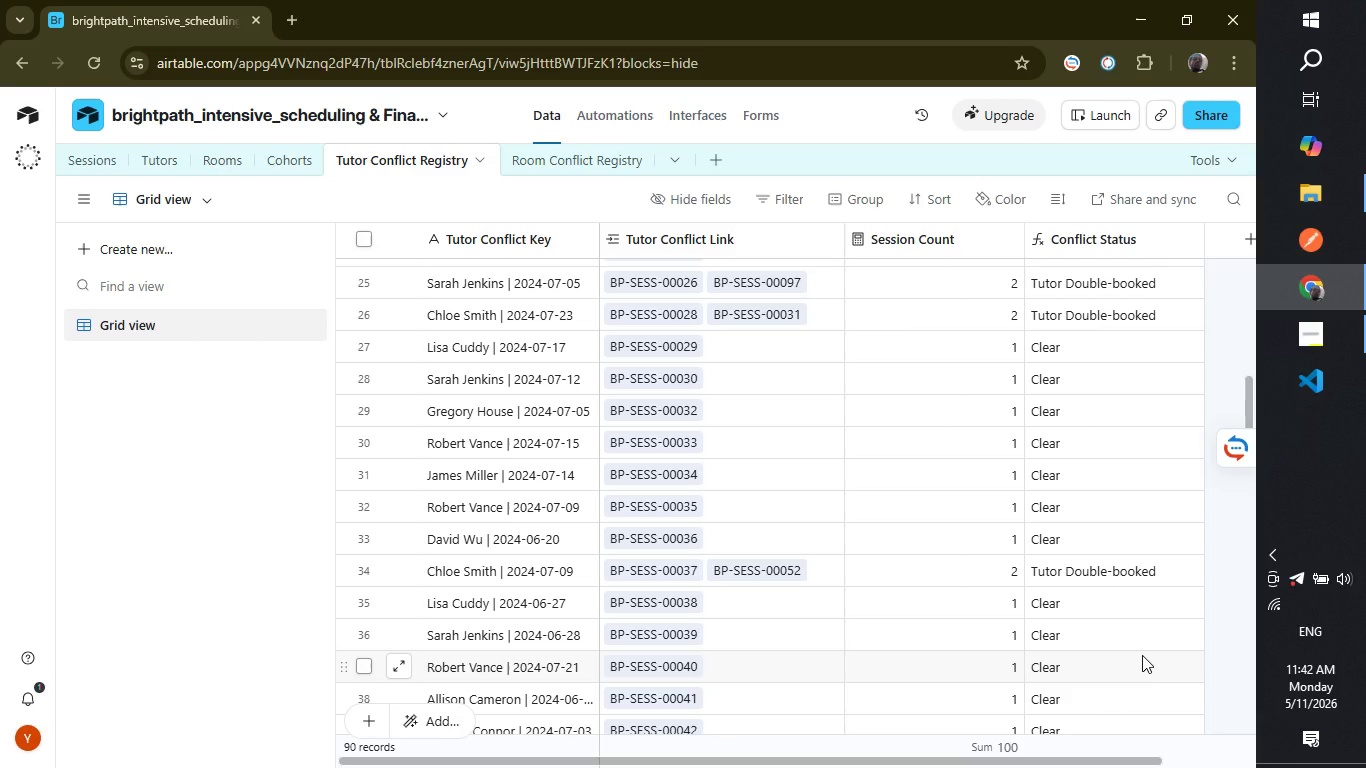 
left_click([620, 158])
 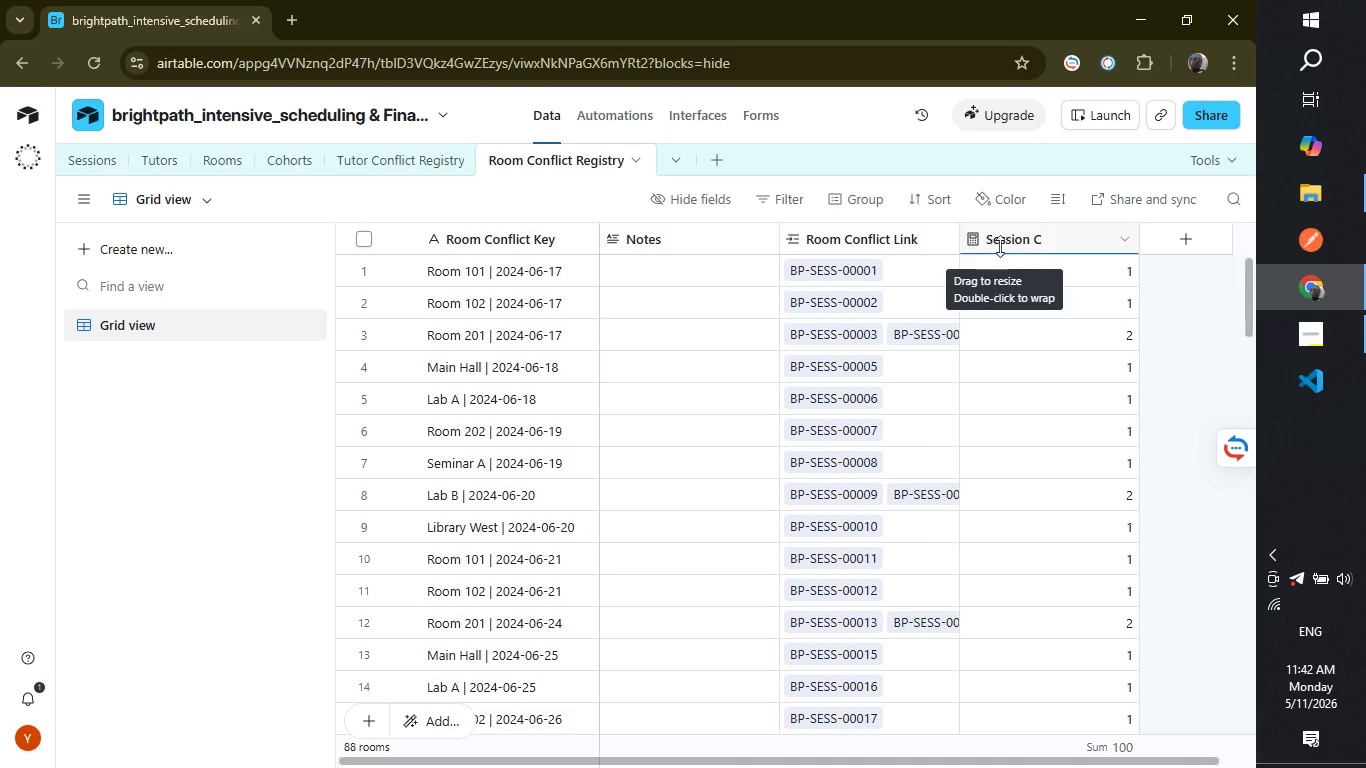 
double_click([1021, 235])
 